 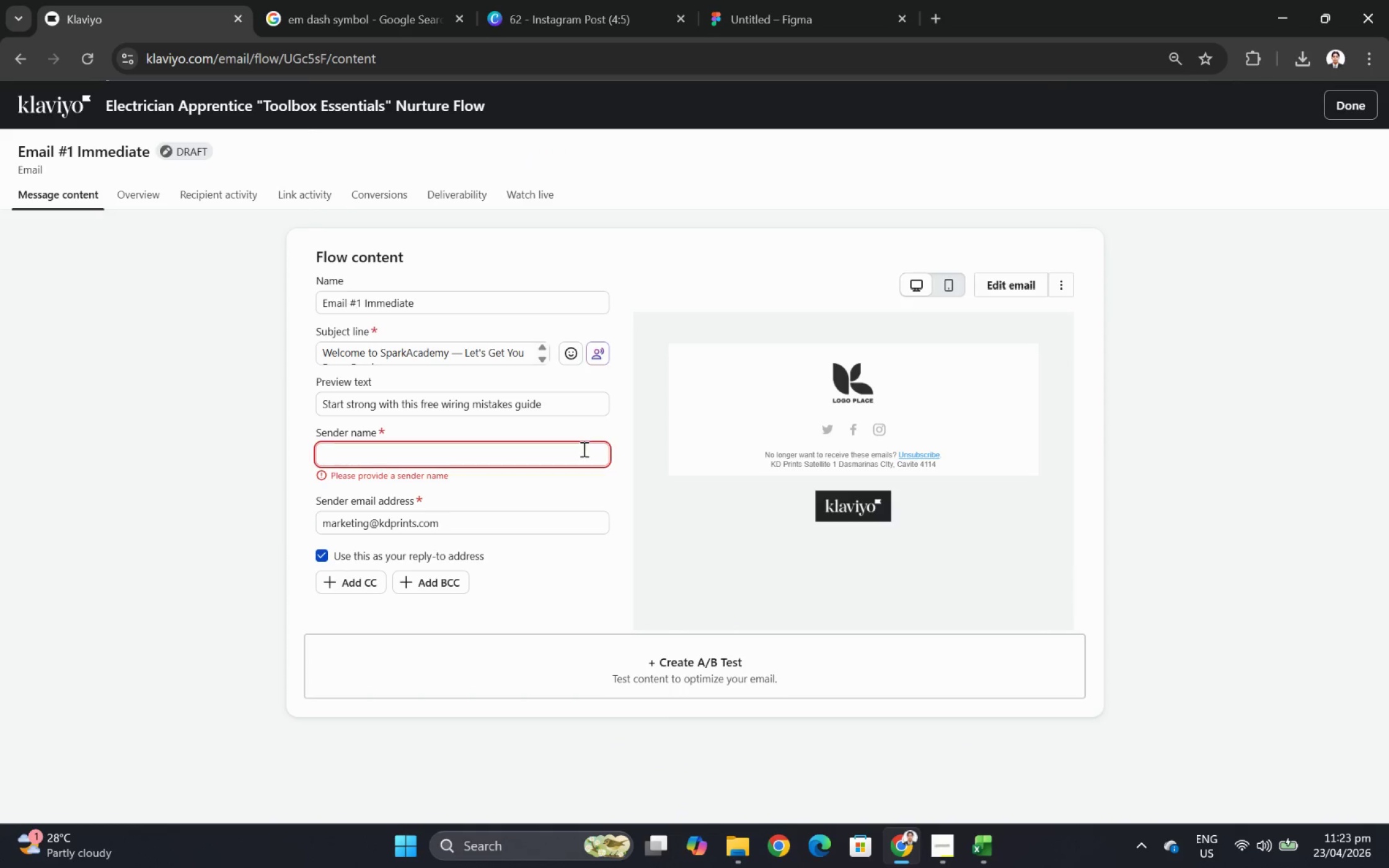 
key(Control+V)
 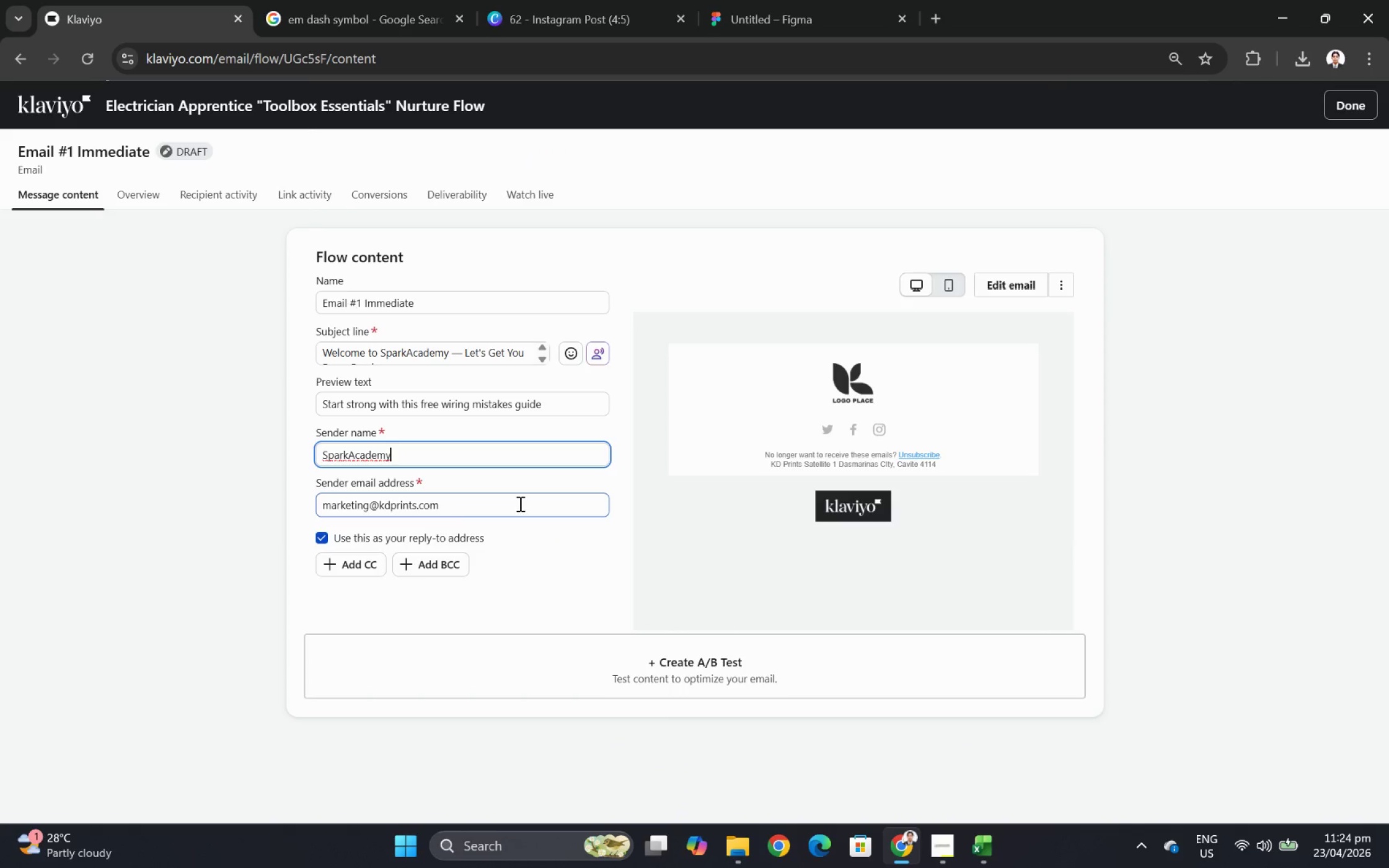 
left_click([519, 503])
 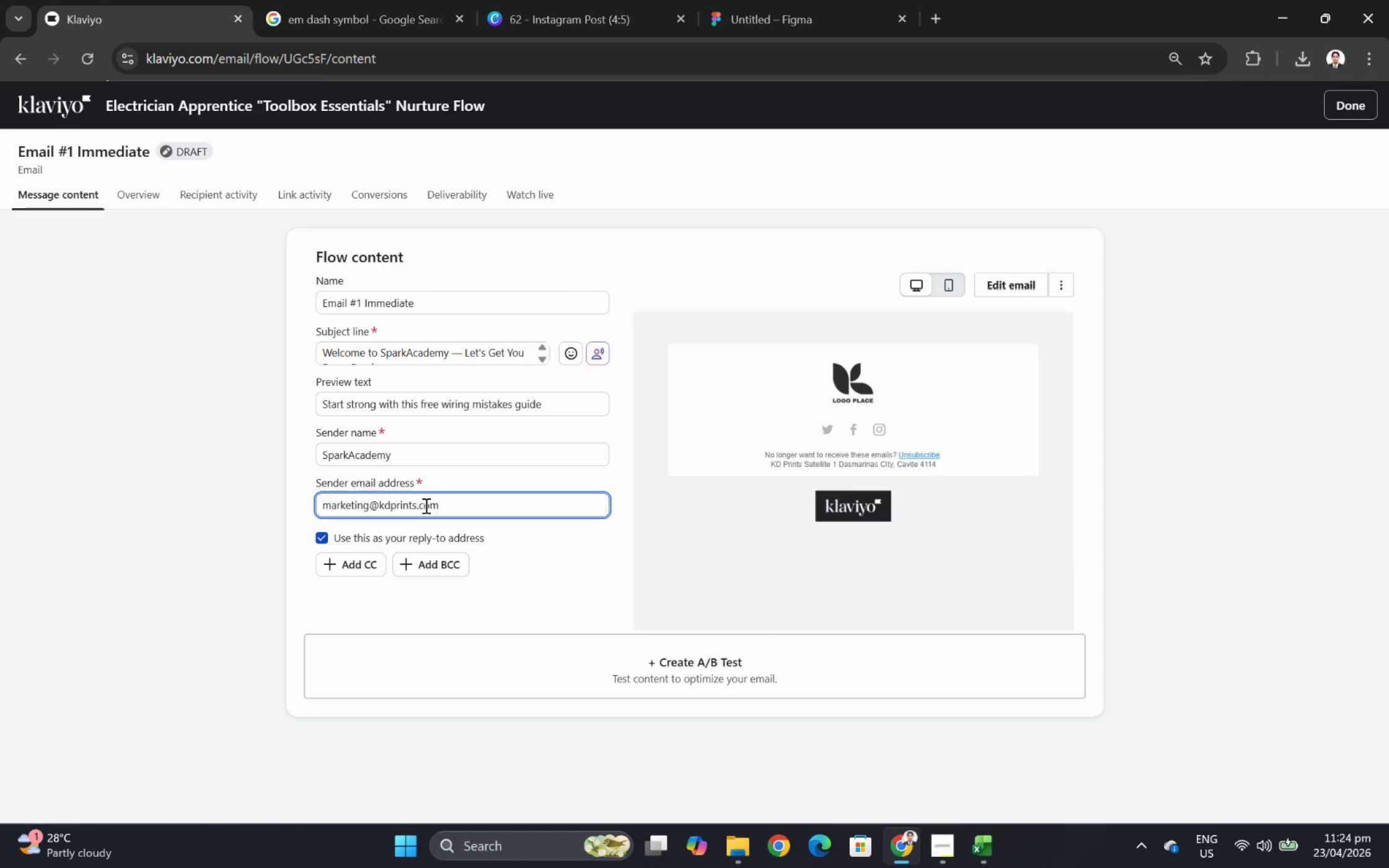 
left_click_drag(start_coordinate=[380, 505], to_coordinate=[417, 503])
 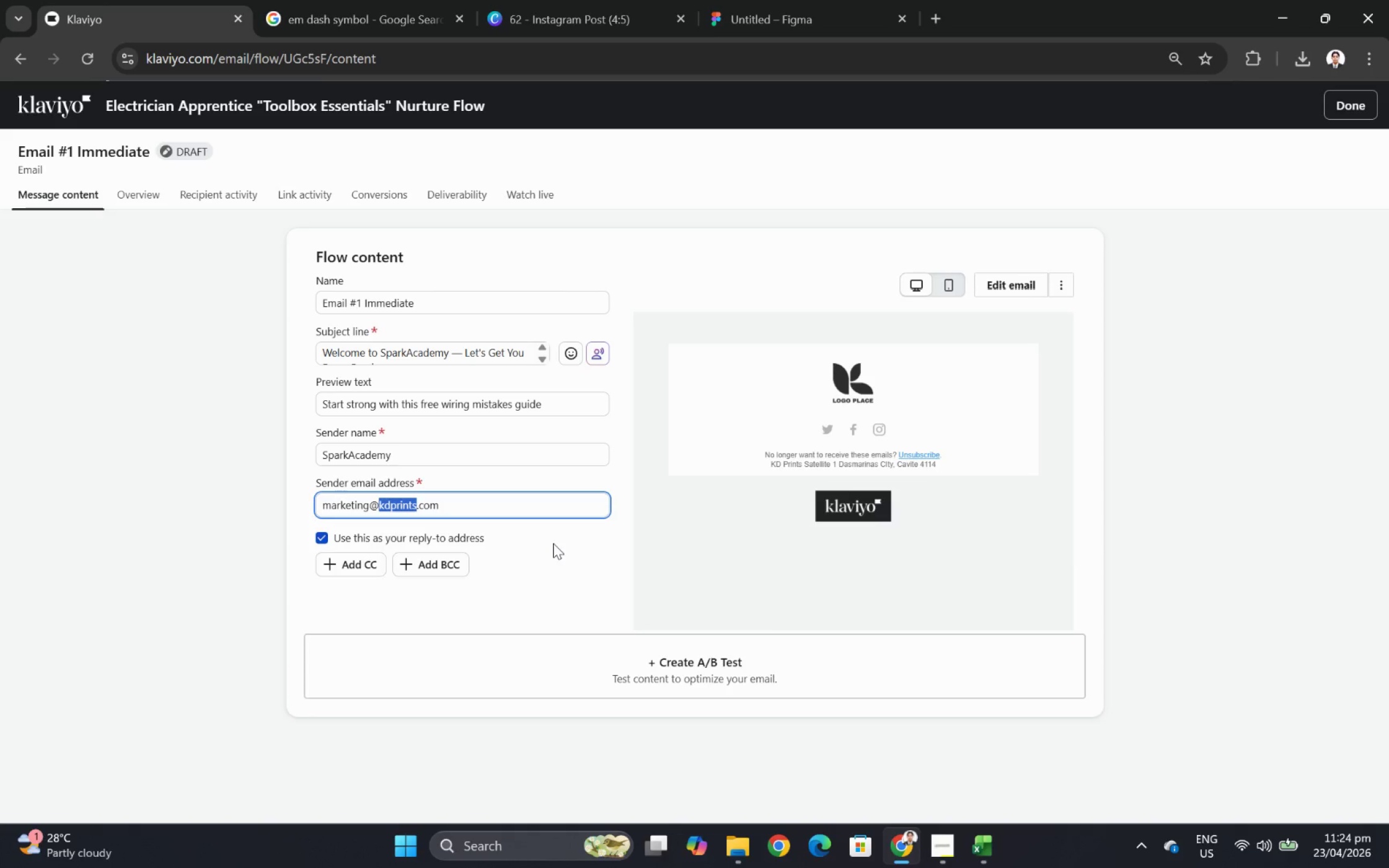 
type(soara)
key(Backspace)
key(Backspace)
key(Backspace)
key(Backspace)
type(oa)
key(Backspace)
key(Backspace)
type(parkacademyt)
key(Backspace)
 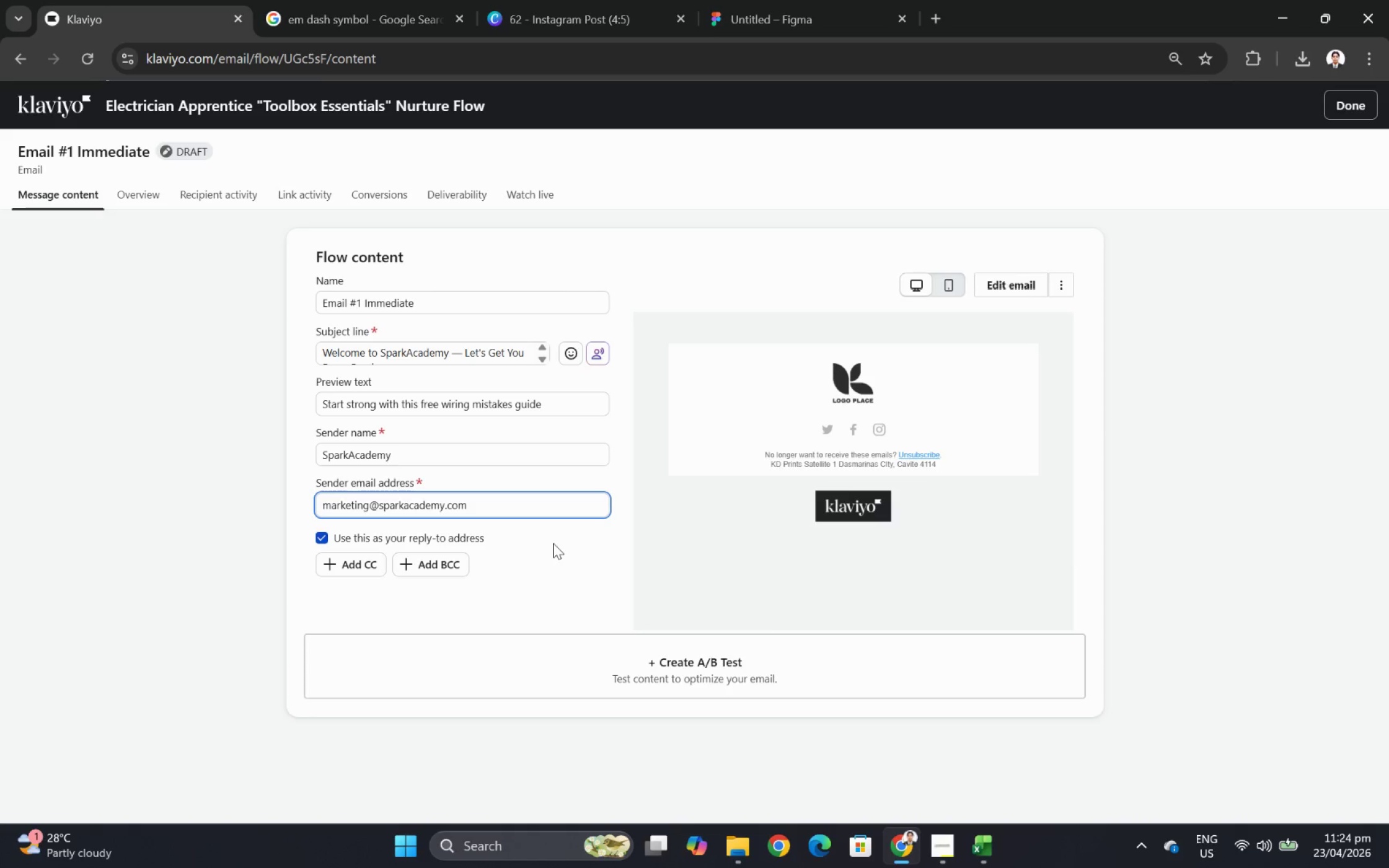 
key(ArrowRight)
 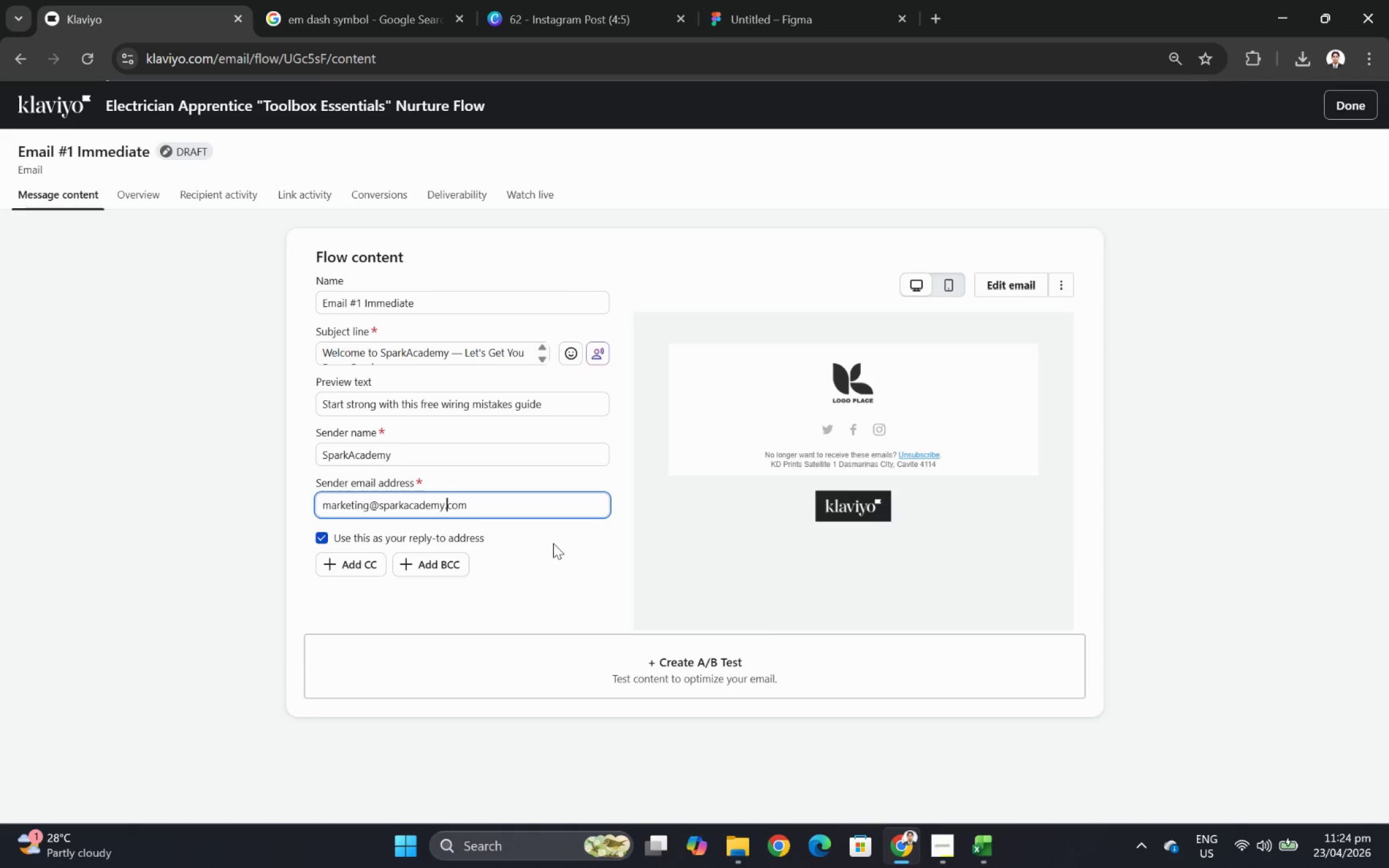 
key(ArrowRight)
 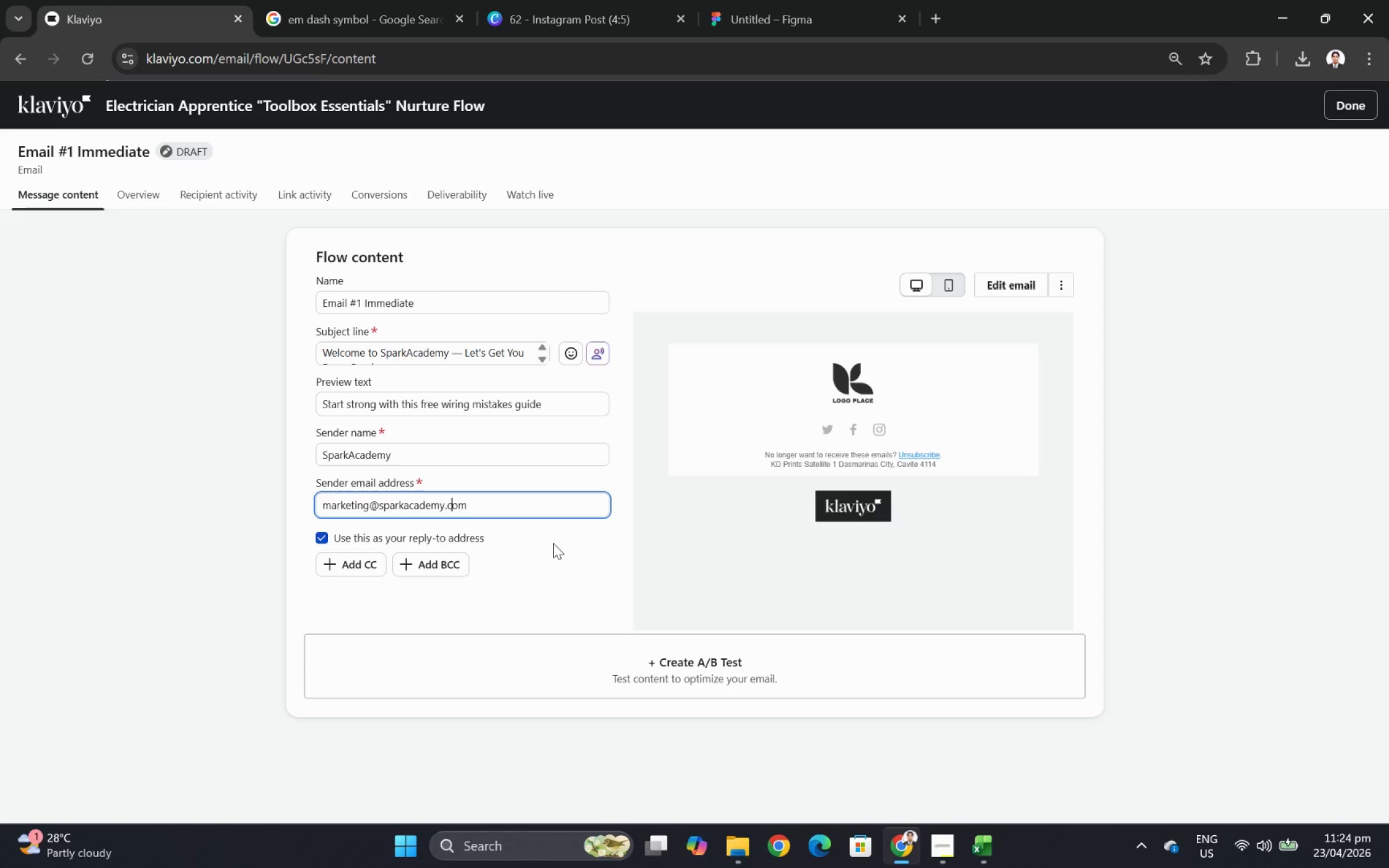 
key(ArrowRight)
 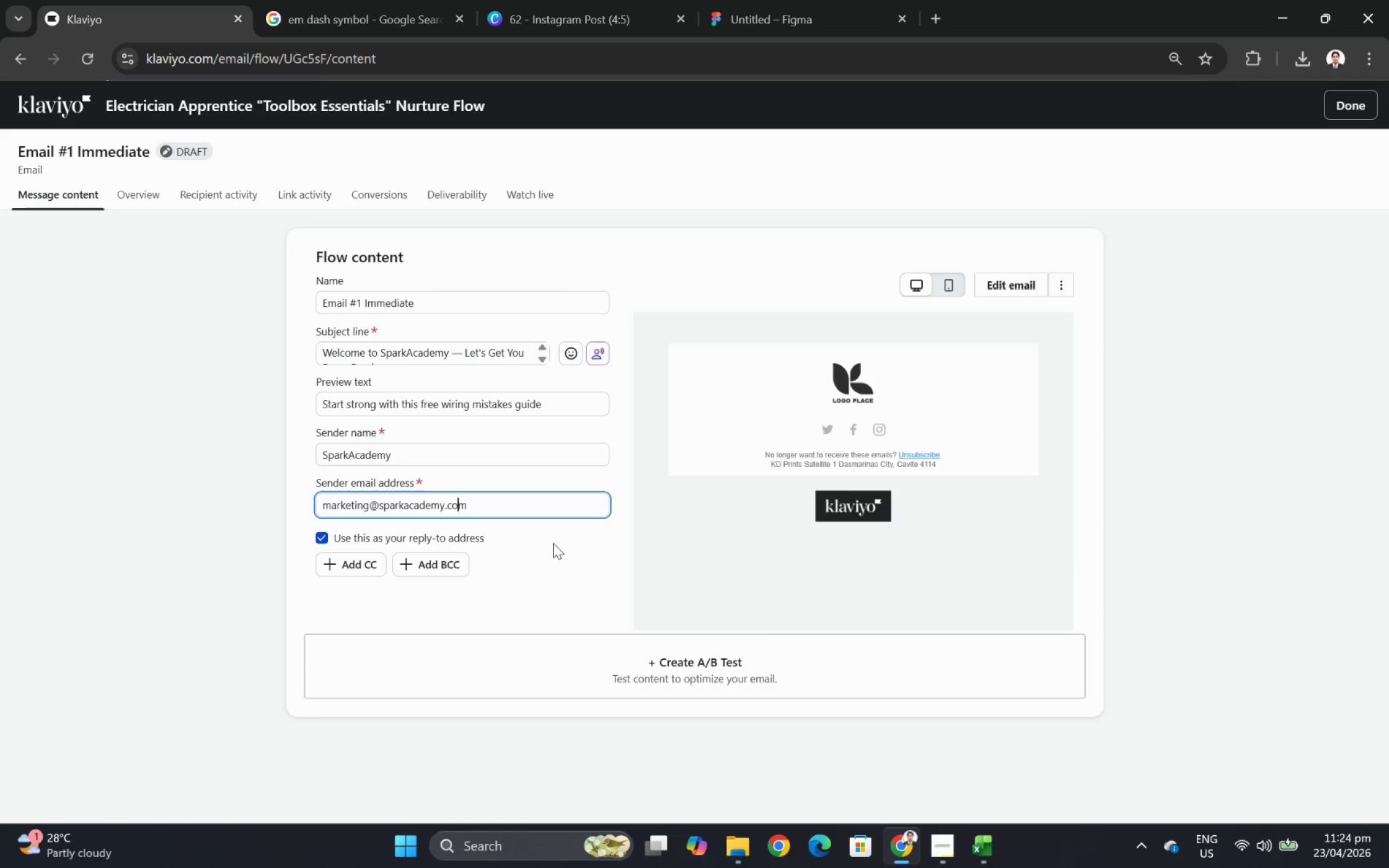 
key(ArrowRight)
 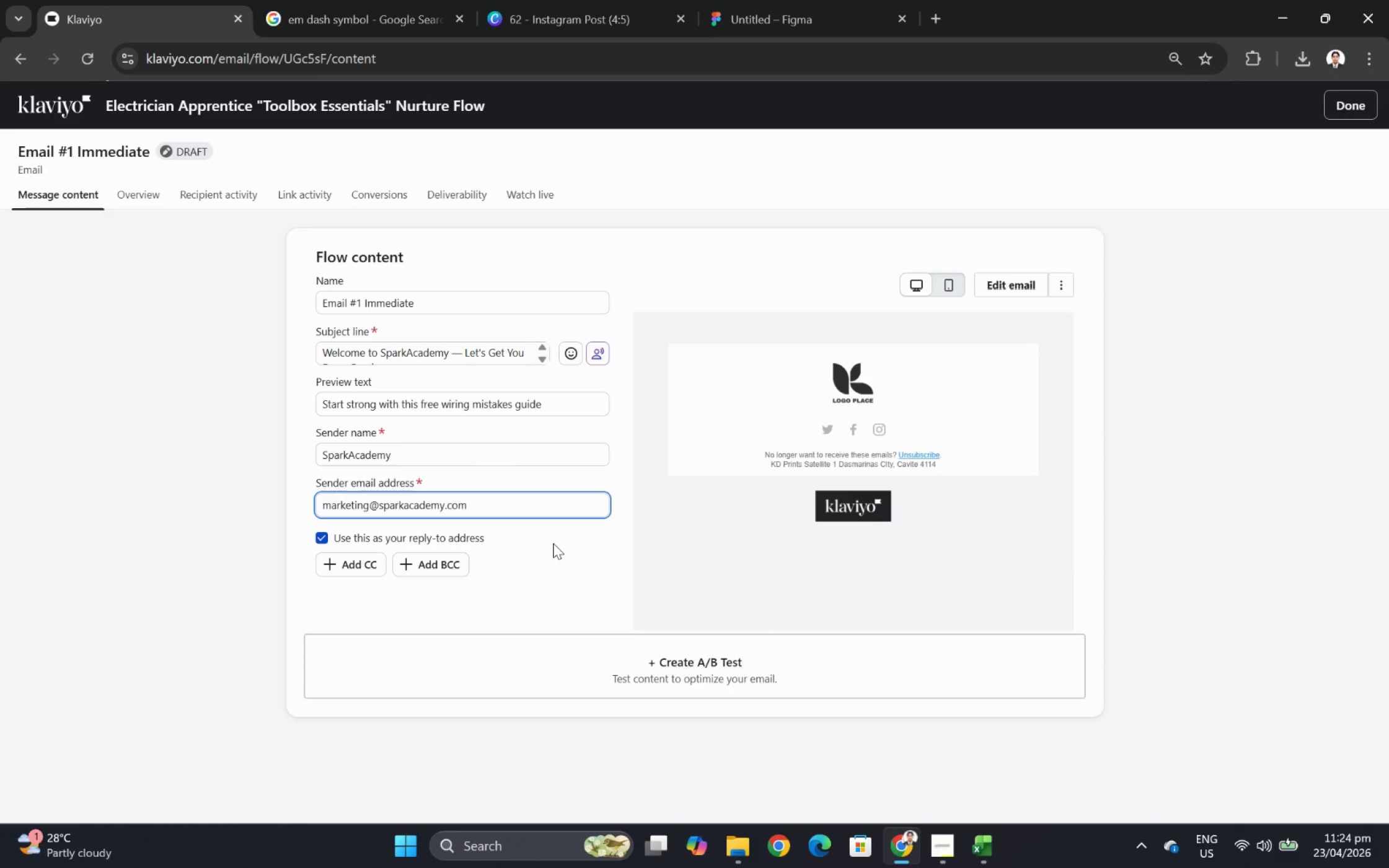 
wait(6.94)
 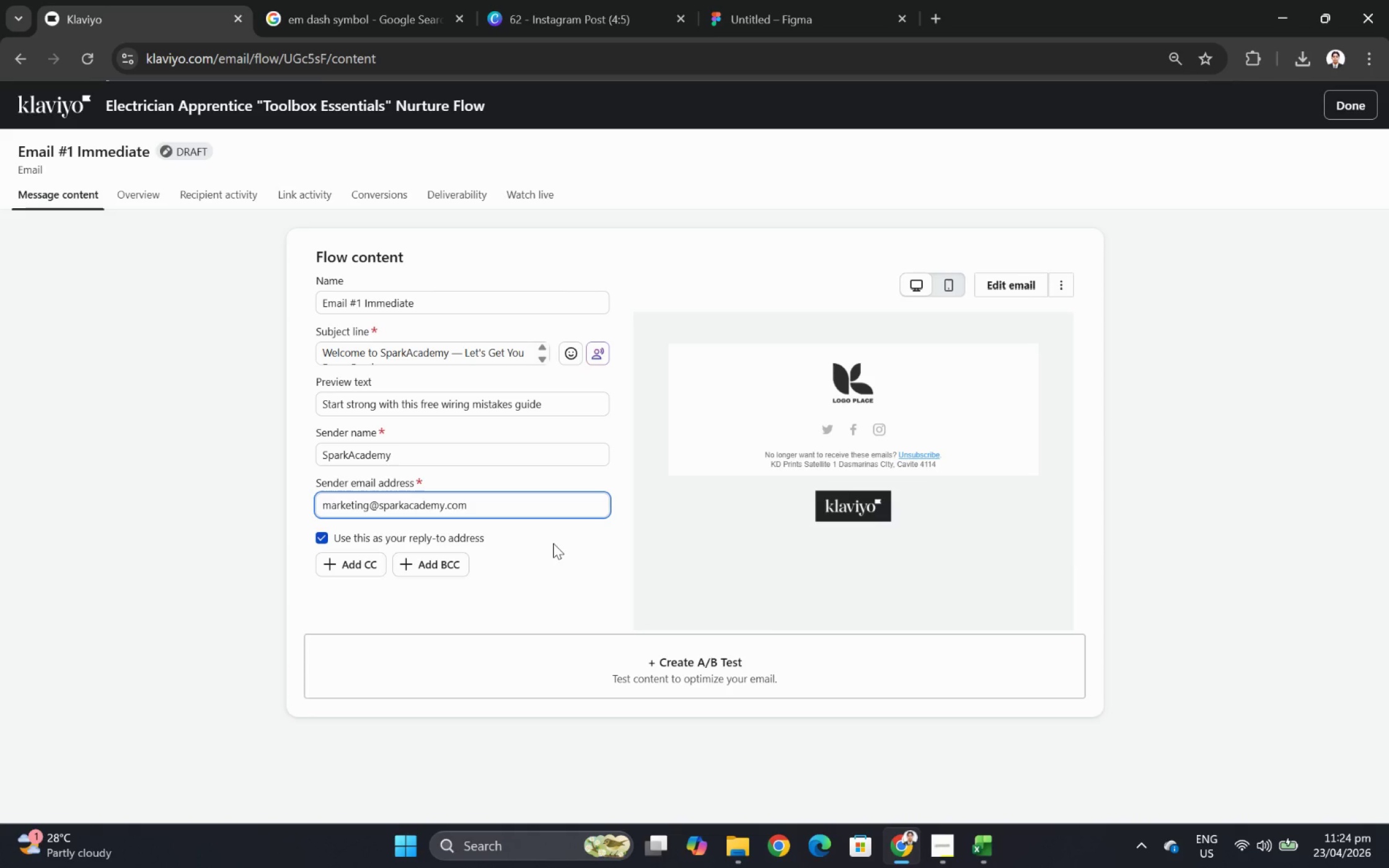 
key(Backspace)
key(Backspace)
key(Backspace)
type(edu)
 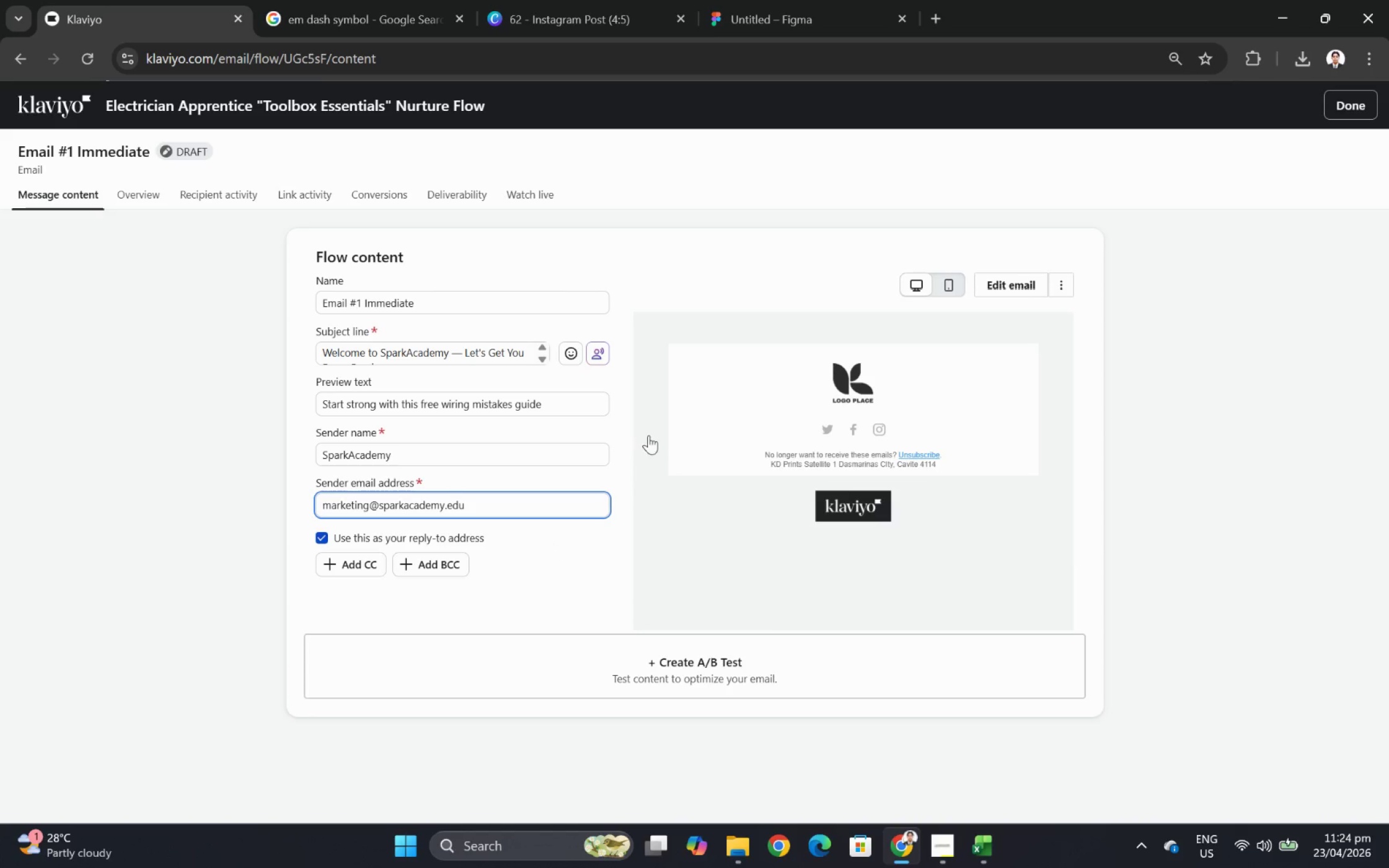 
left_click([505, 452])
 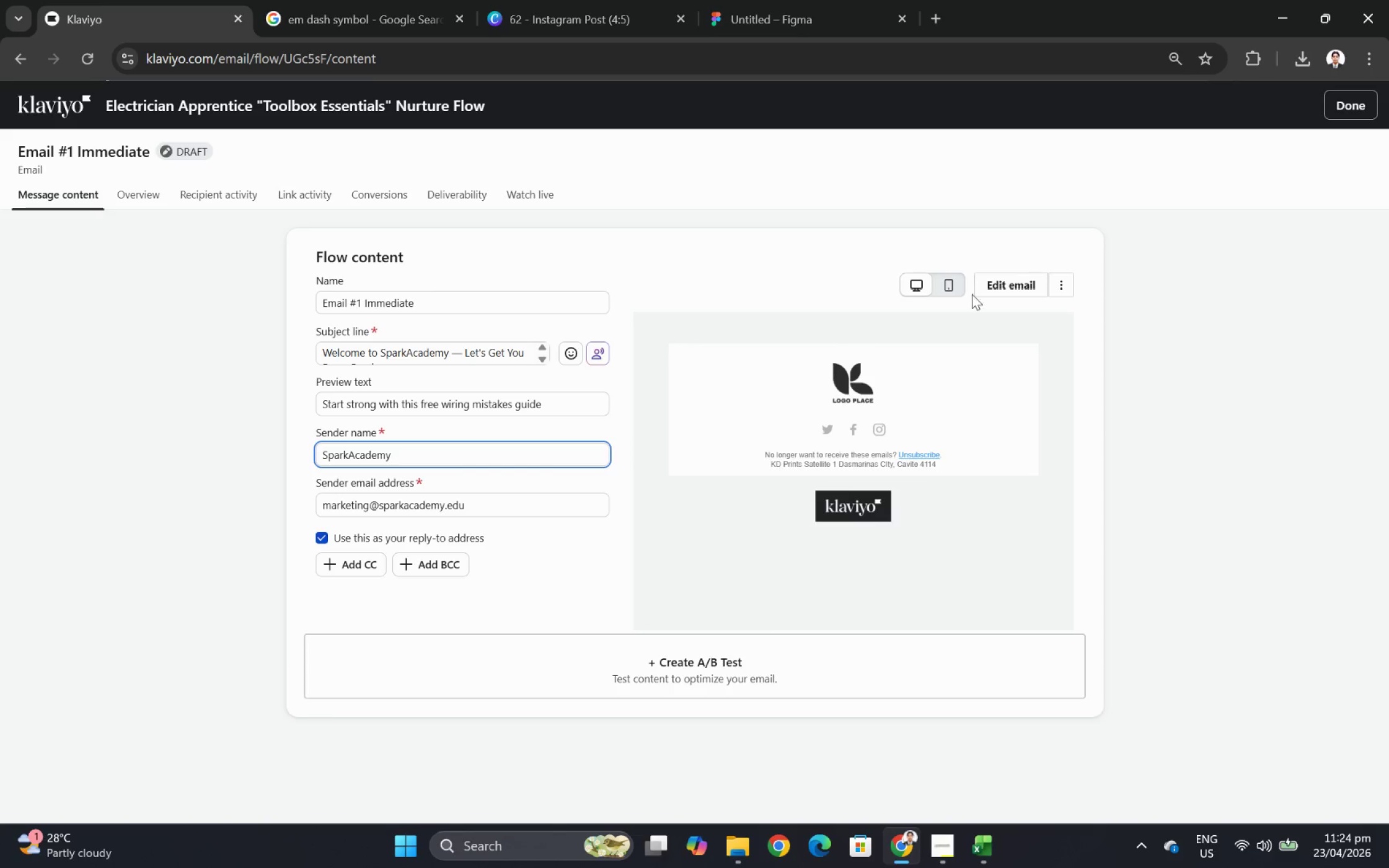 
left_click([987, 286])
 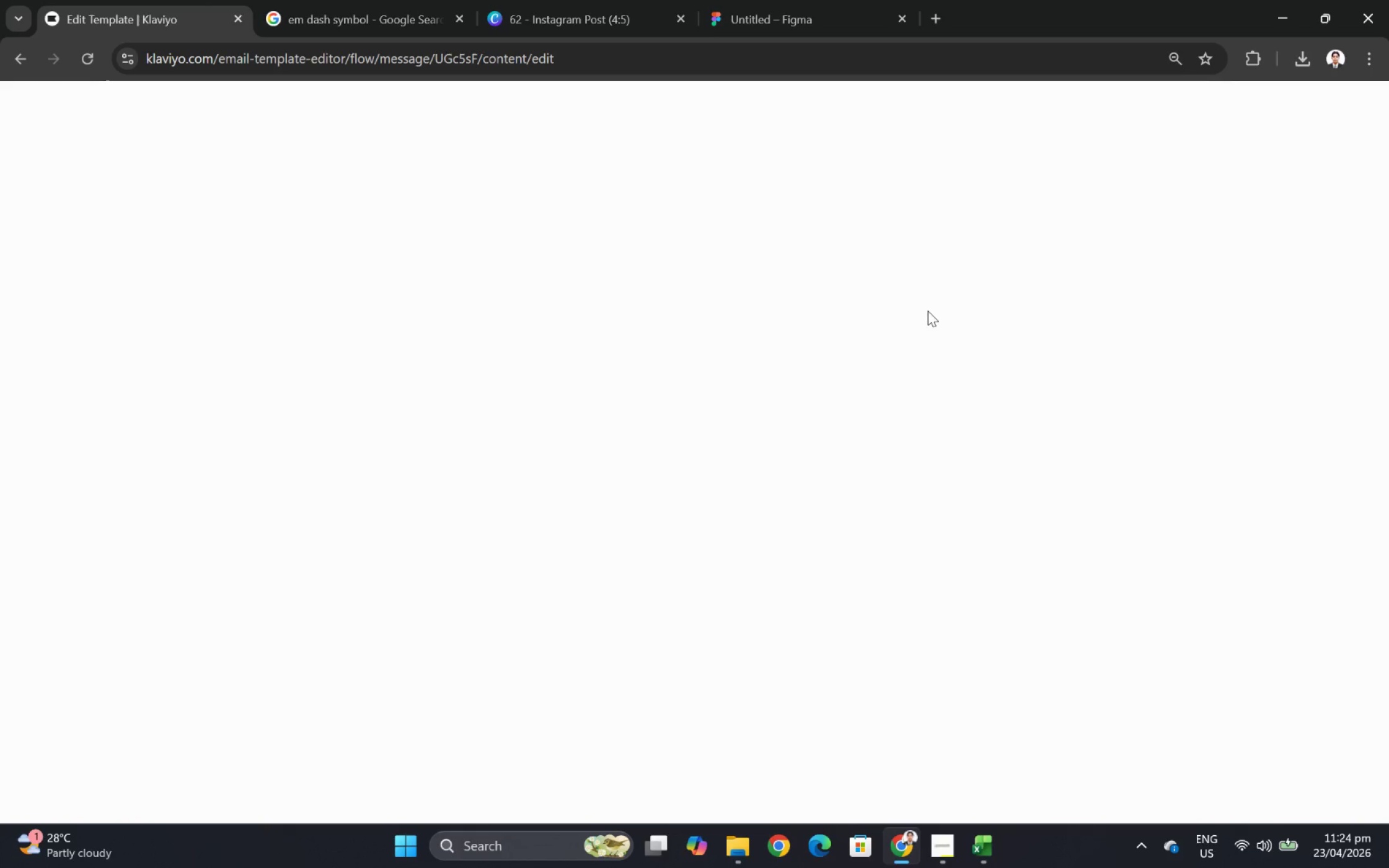 
wait(25.09)
 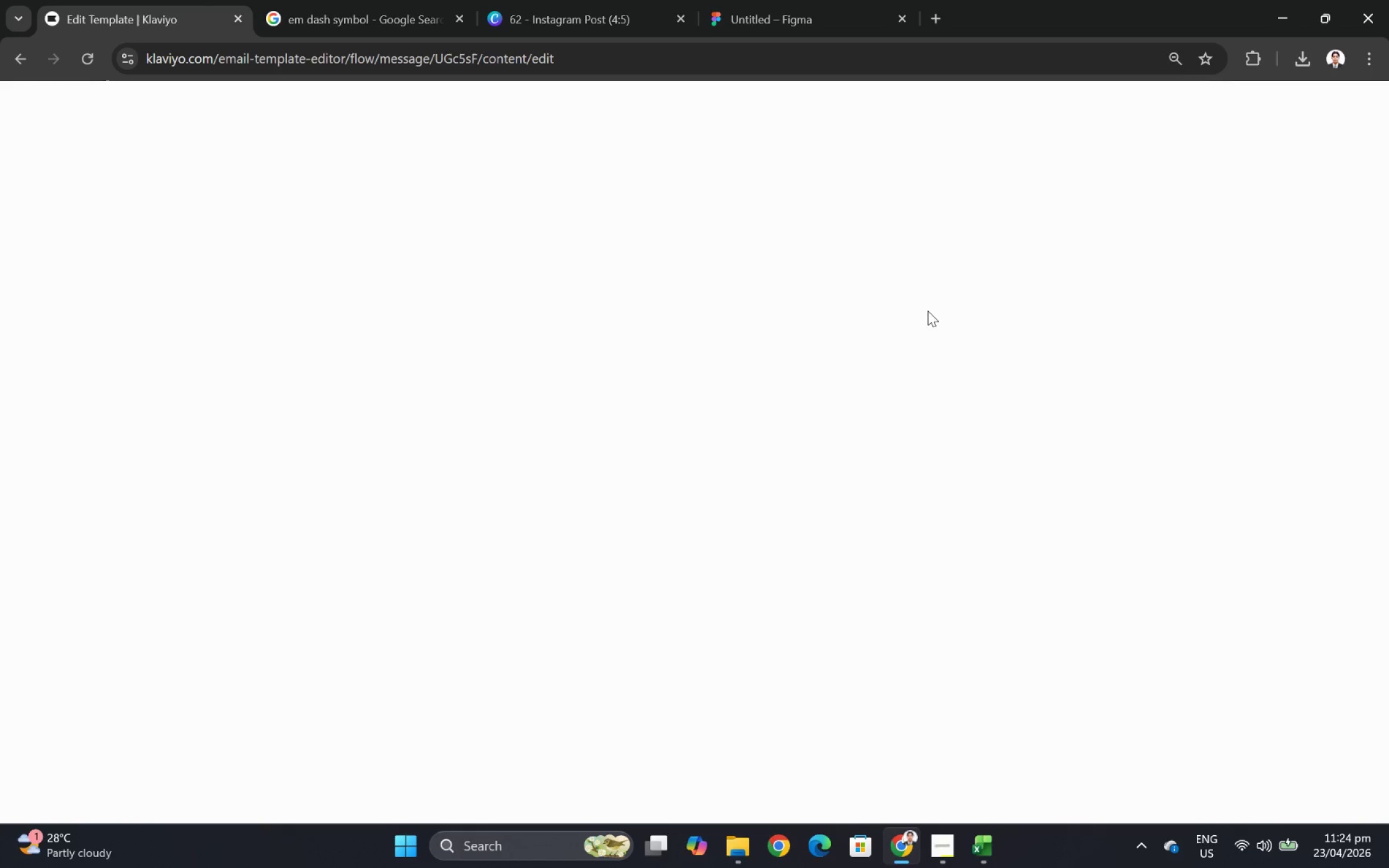 
mouse_move([1275, 819])
 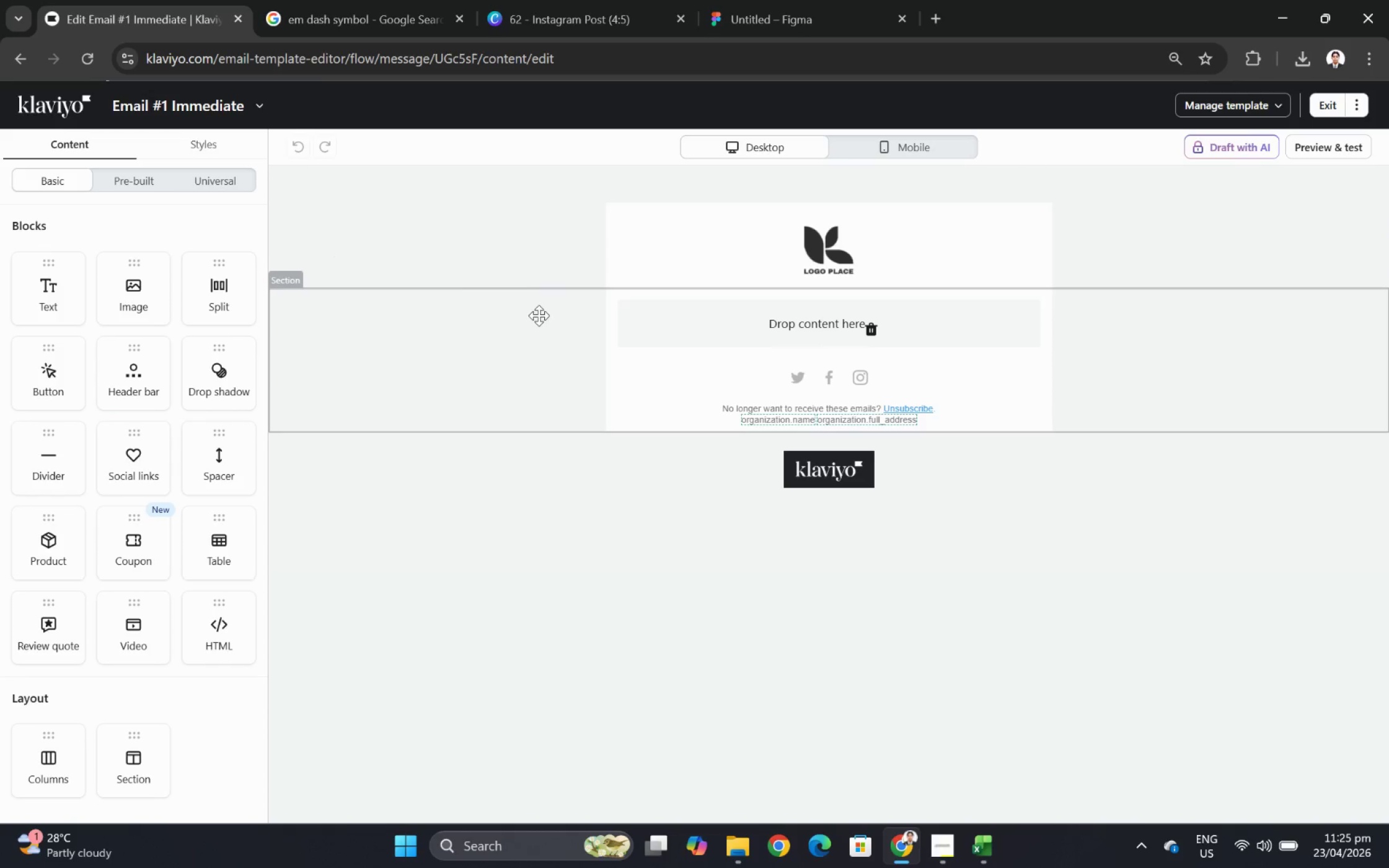 
wait(6.67)
 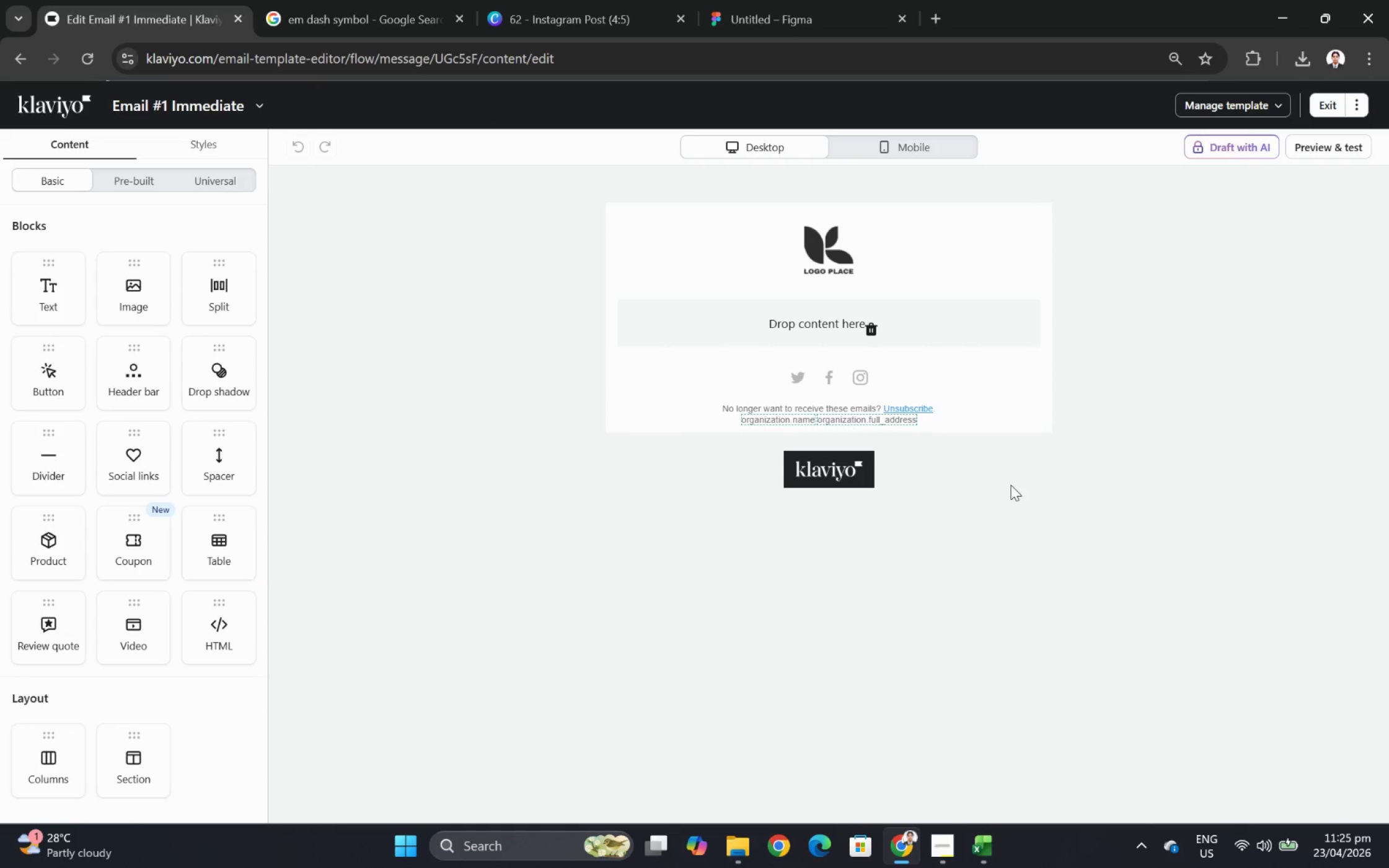 
left_click([488, 255])
 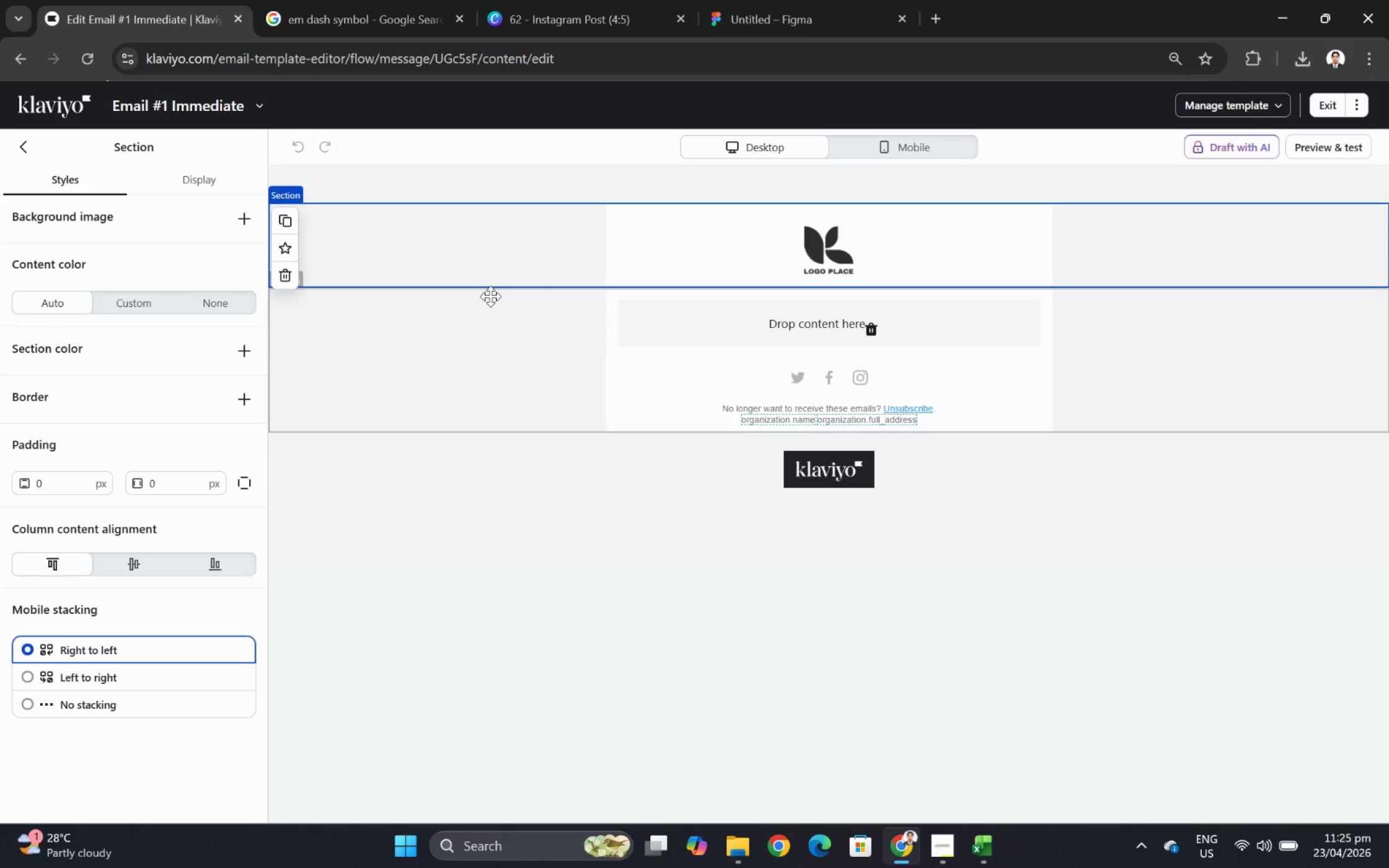 
left_click([490, 296])
 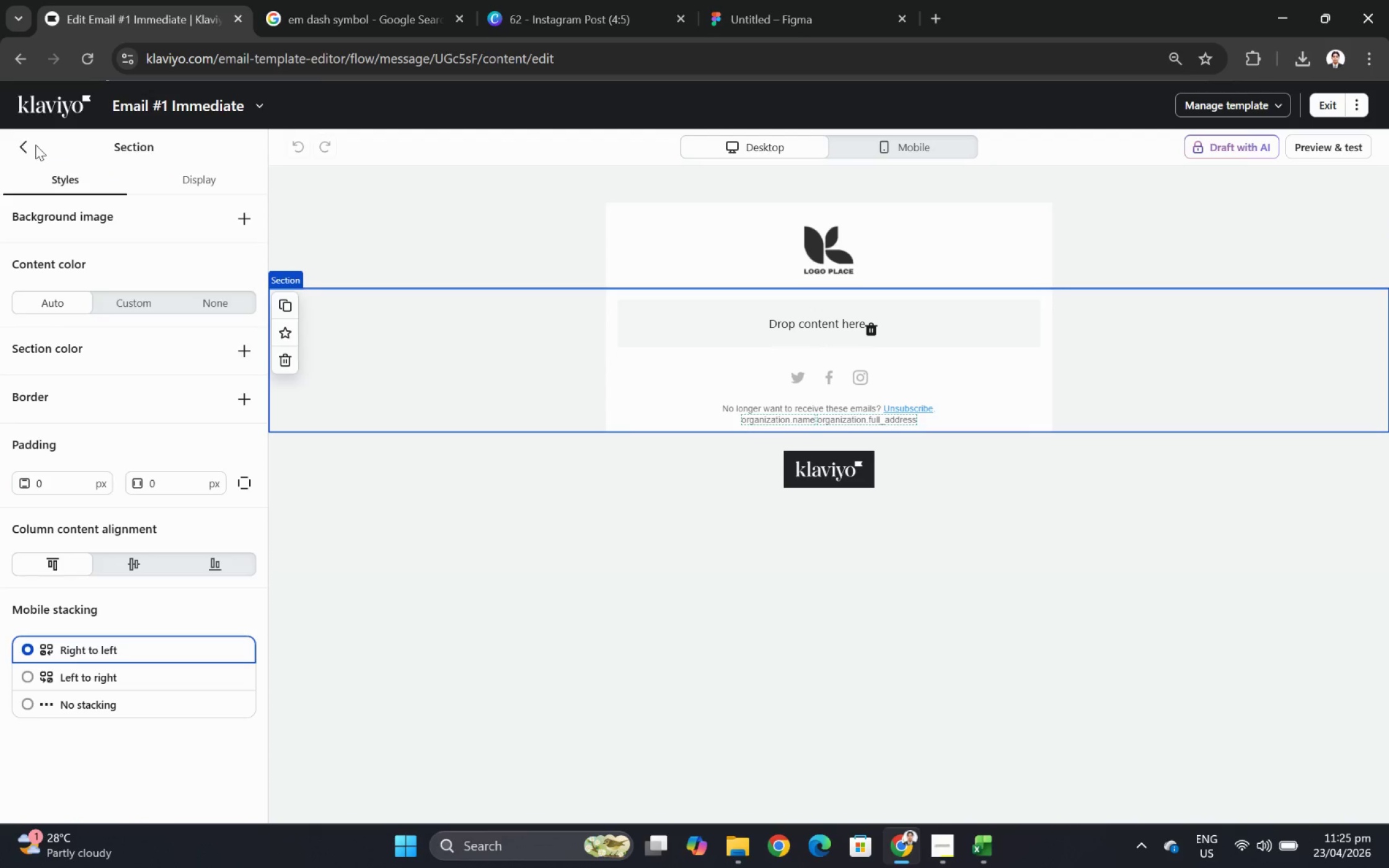 
left_click([29, 146])
 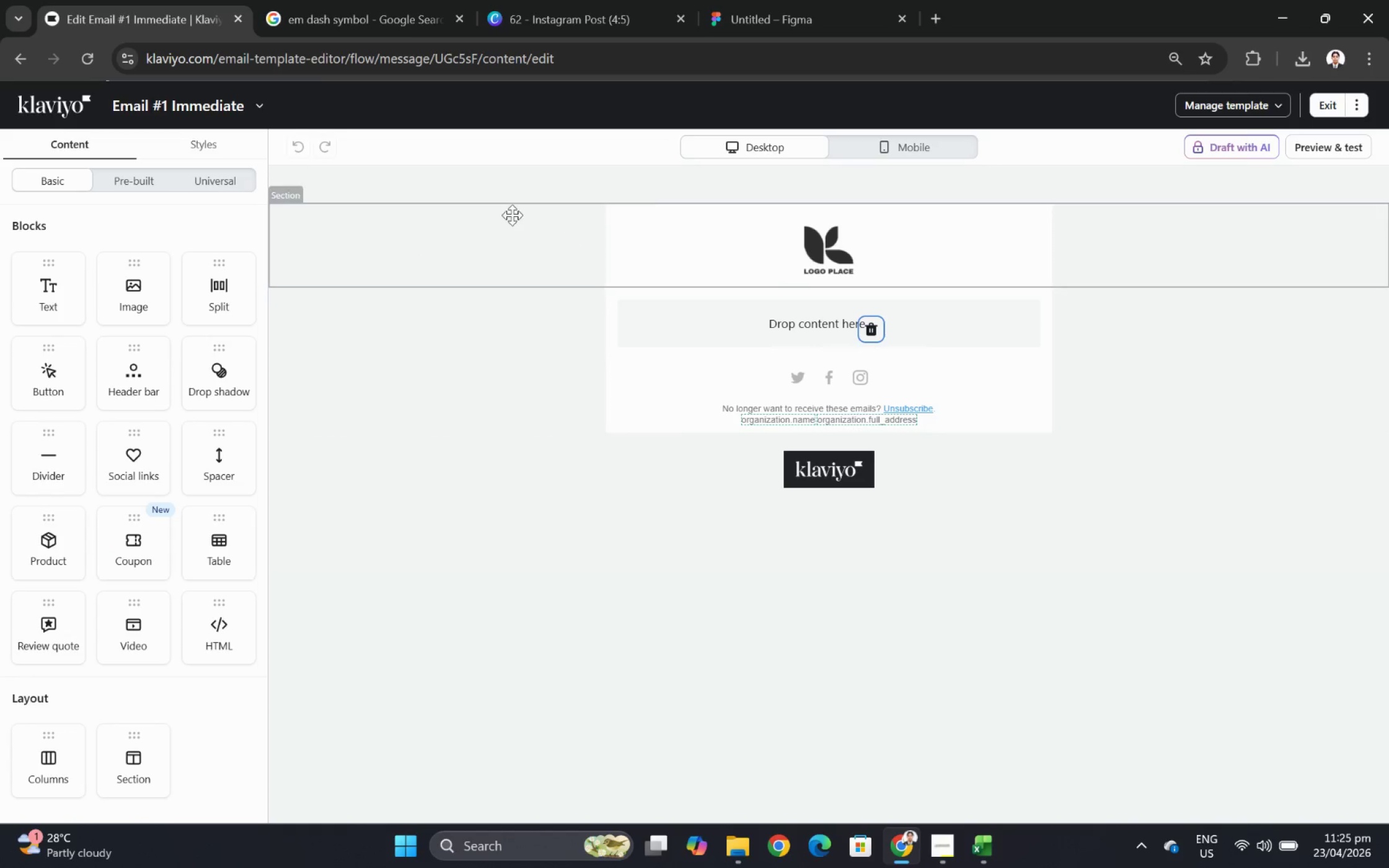 
wait(5.52)
 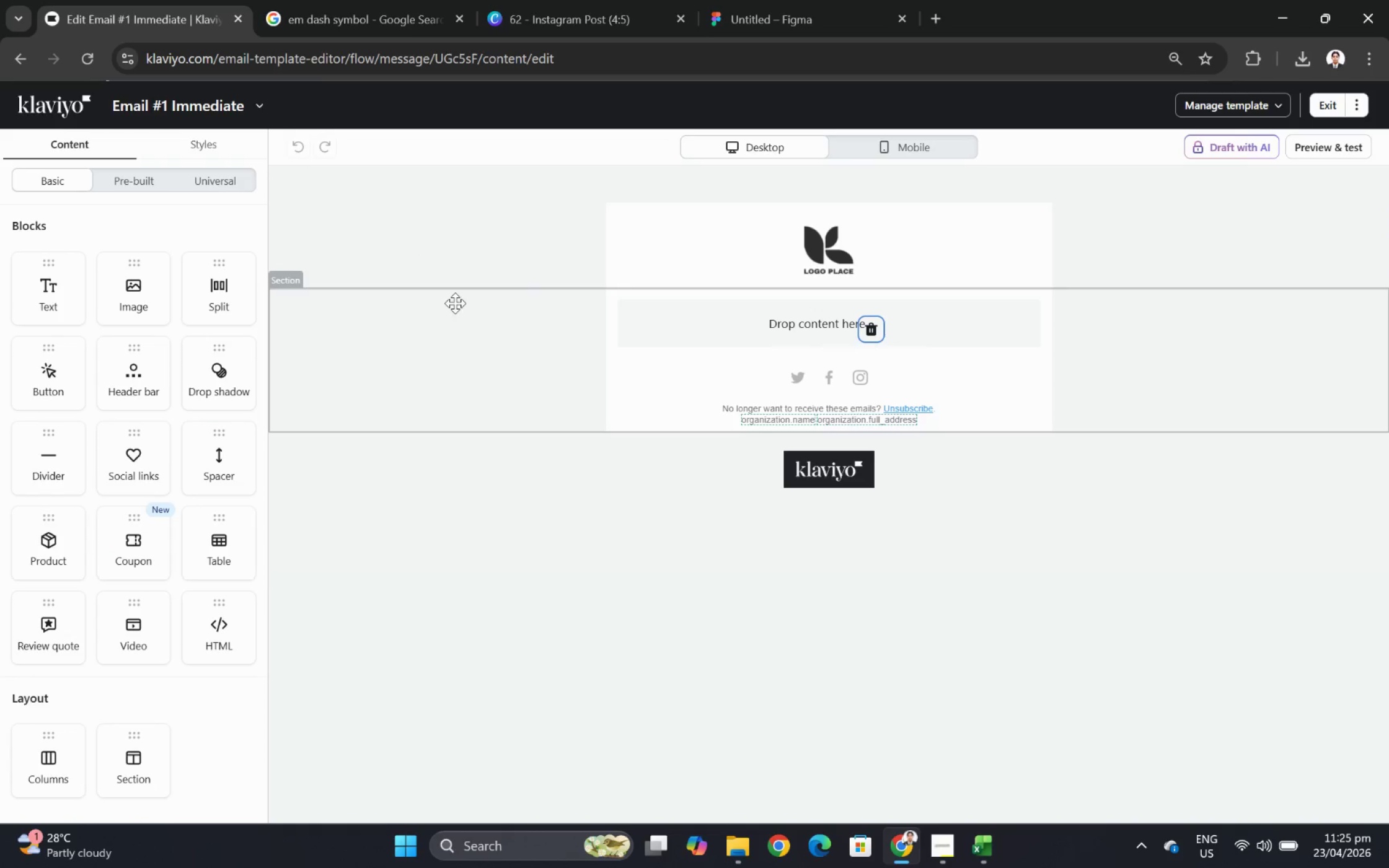 
left_click([504, 217])
 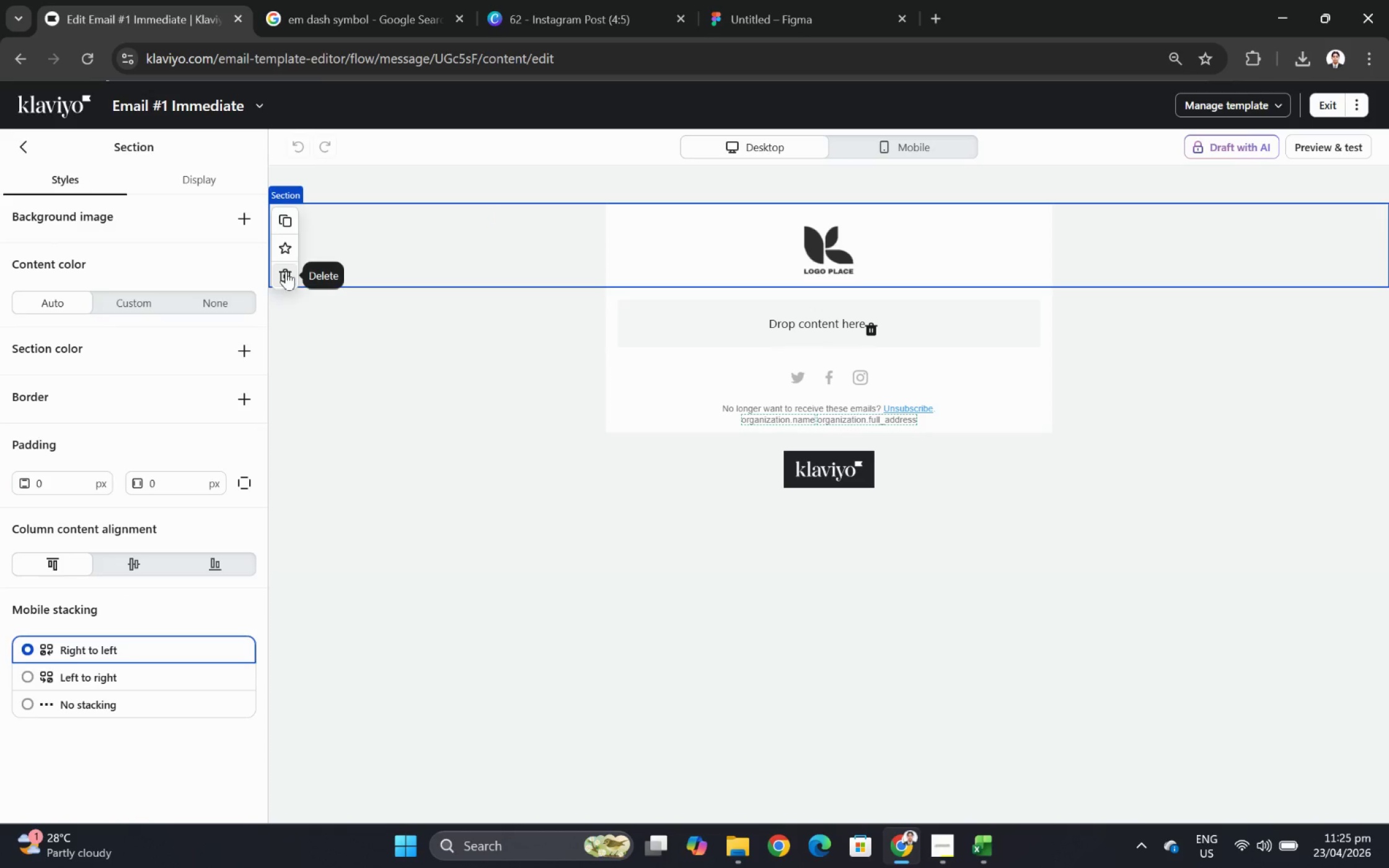 
left_click([286, 271])
 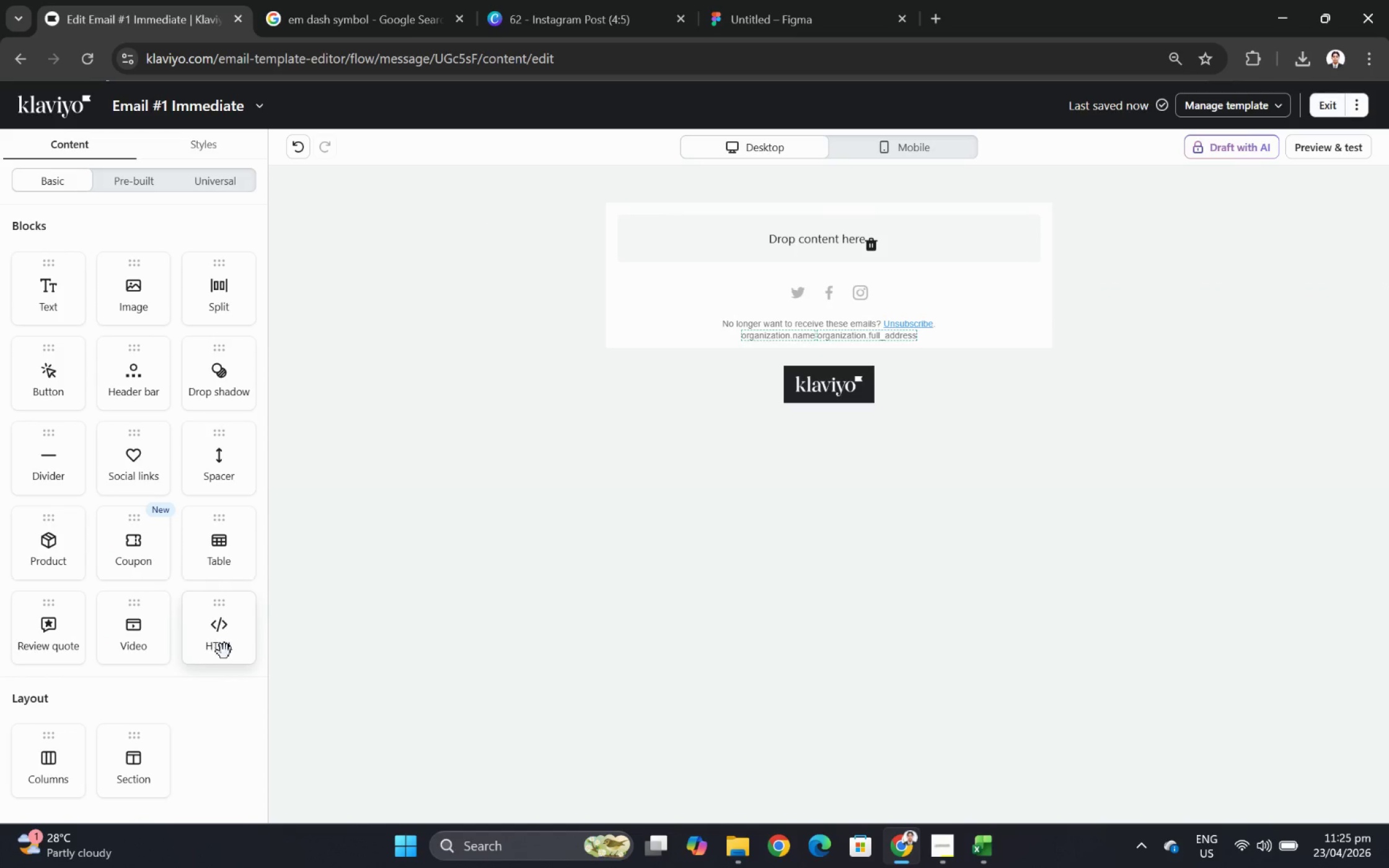 
left_click_drag(start_coordinate=[158, 756], to_coordinate=[523, 244])
 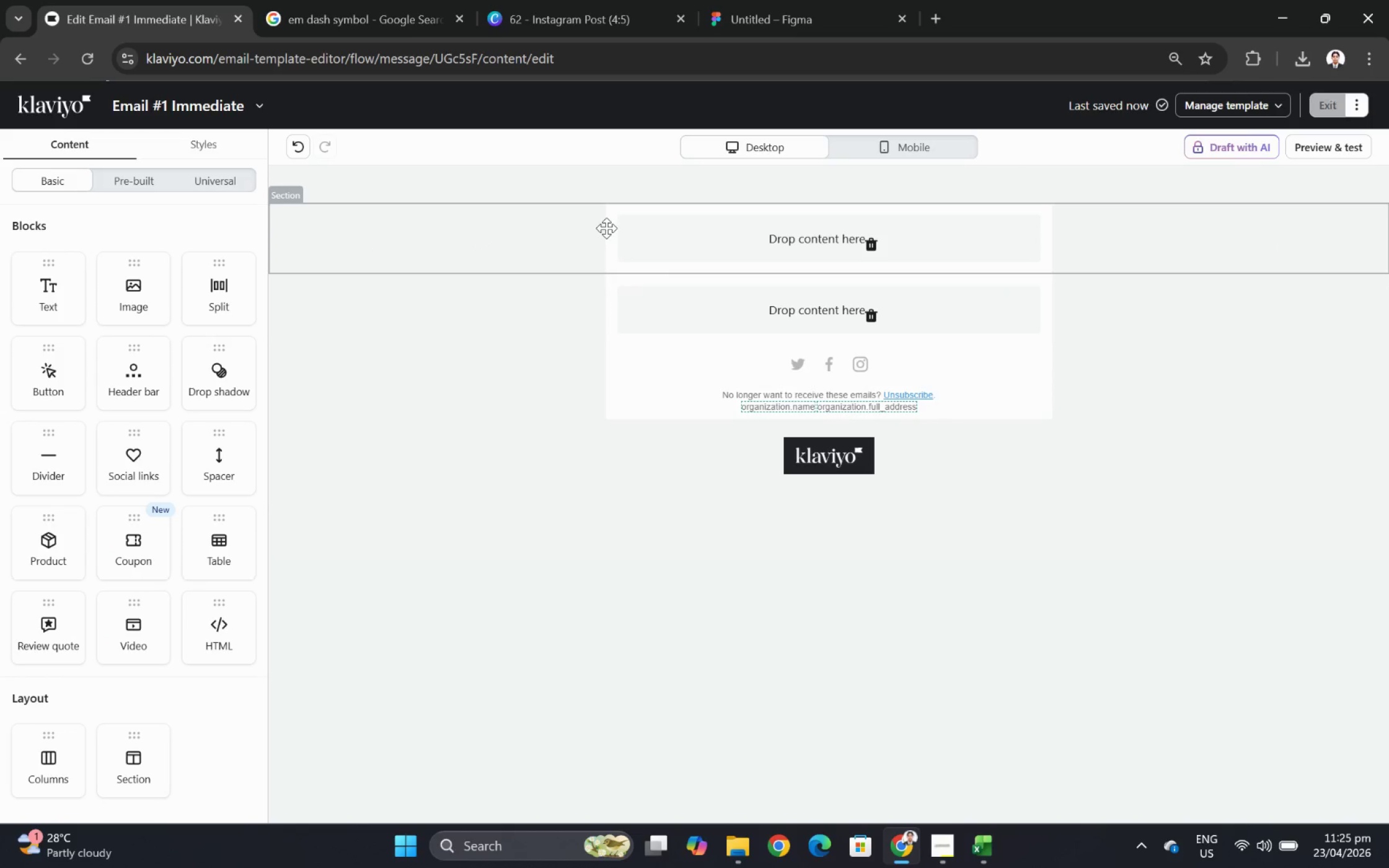 
left_click([601, 228])
 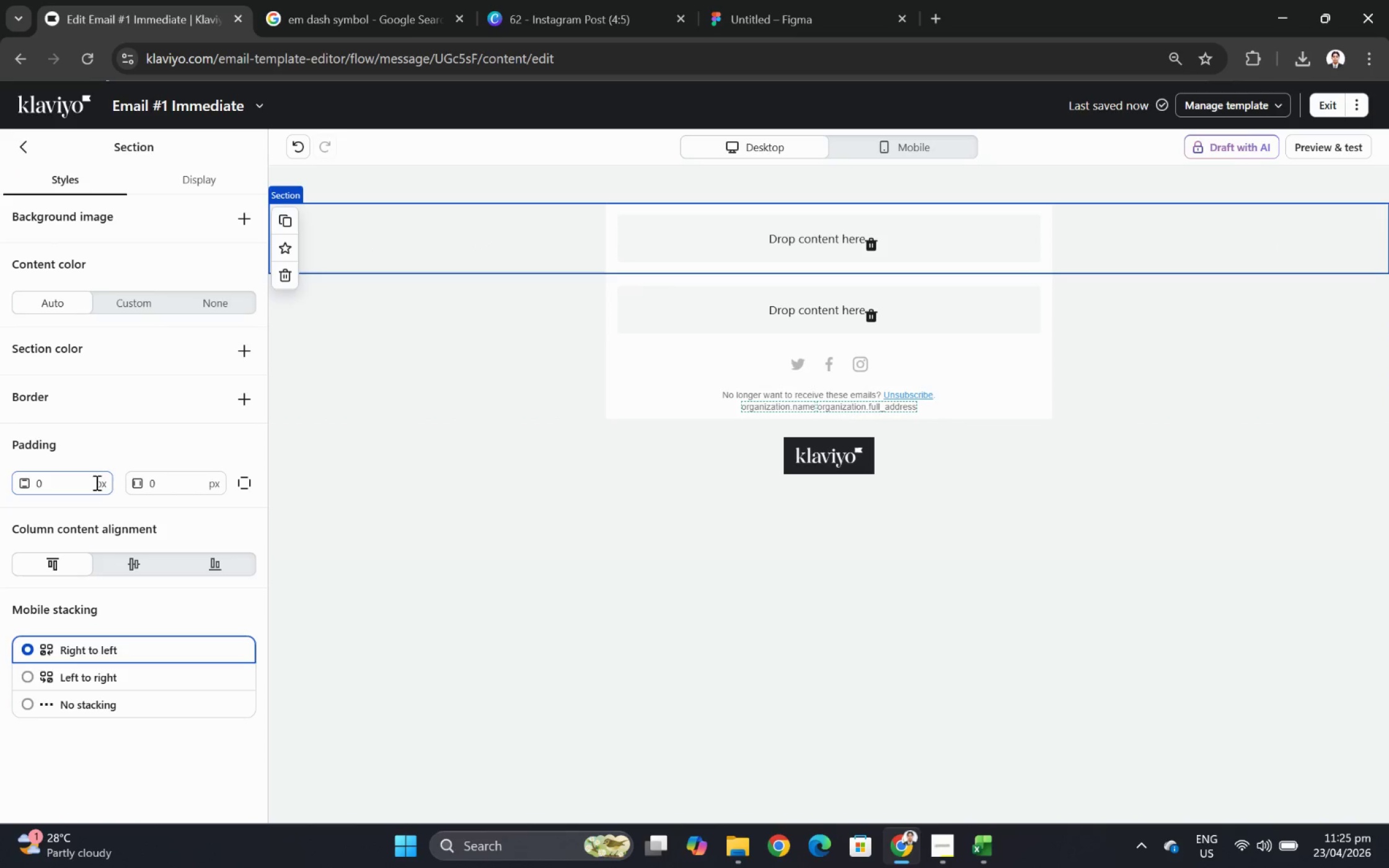 
double_click([94, 483])
 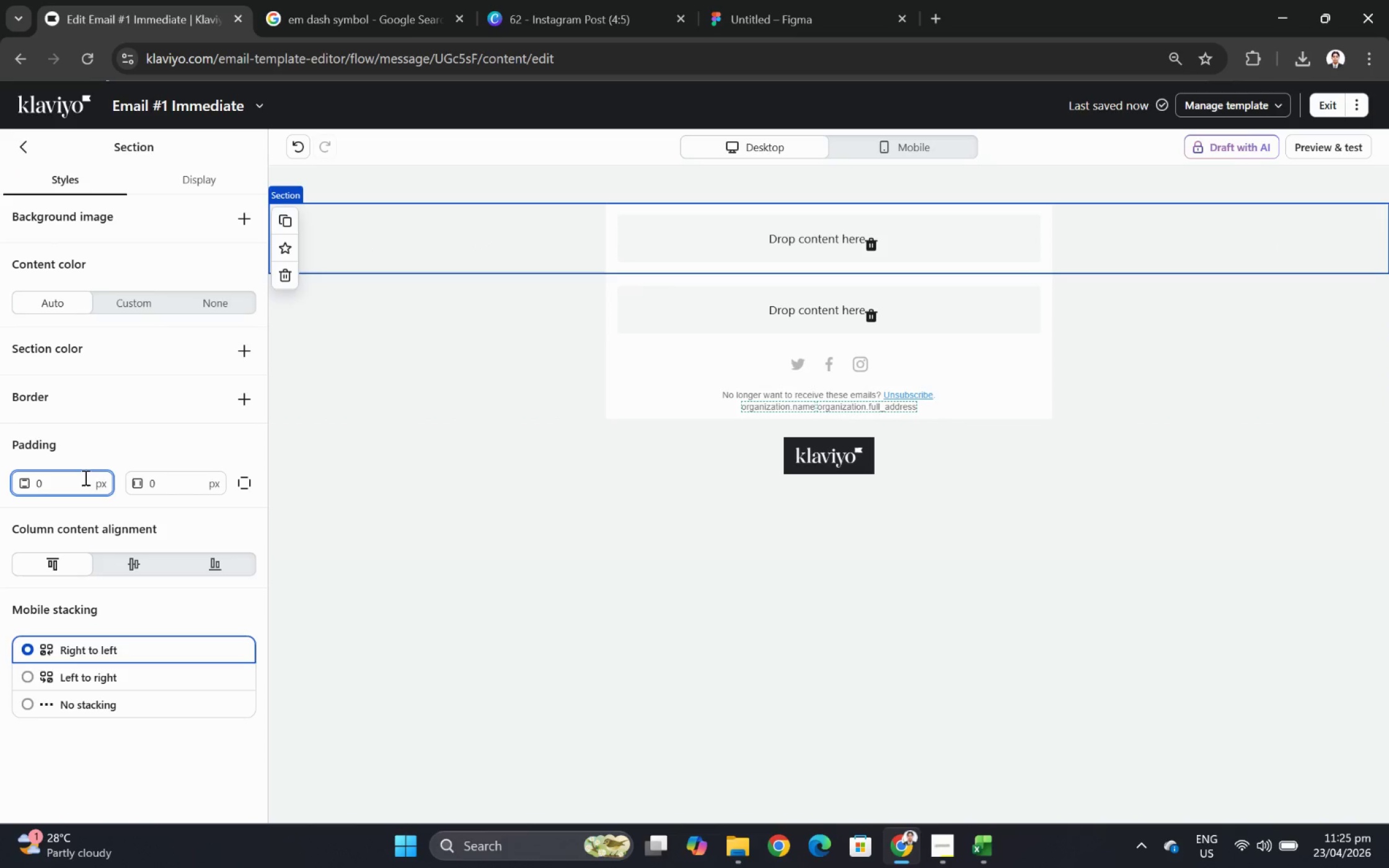 
double_click([84, 477])
 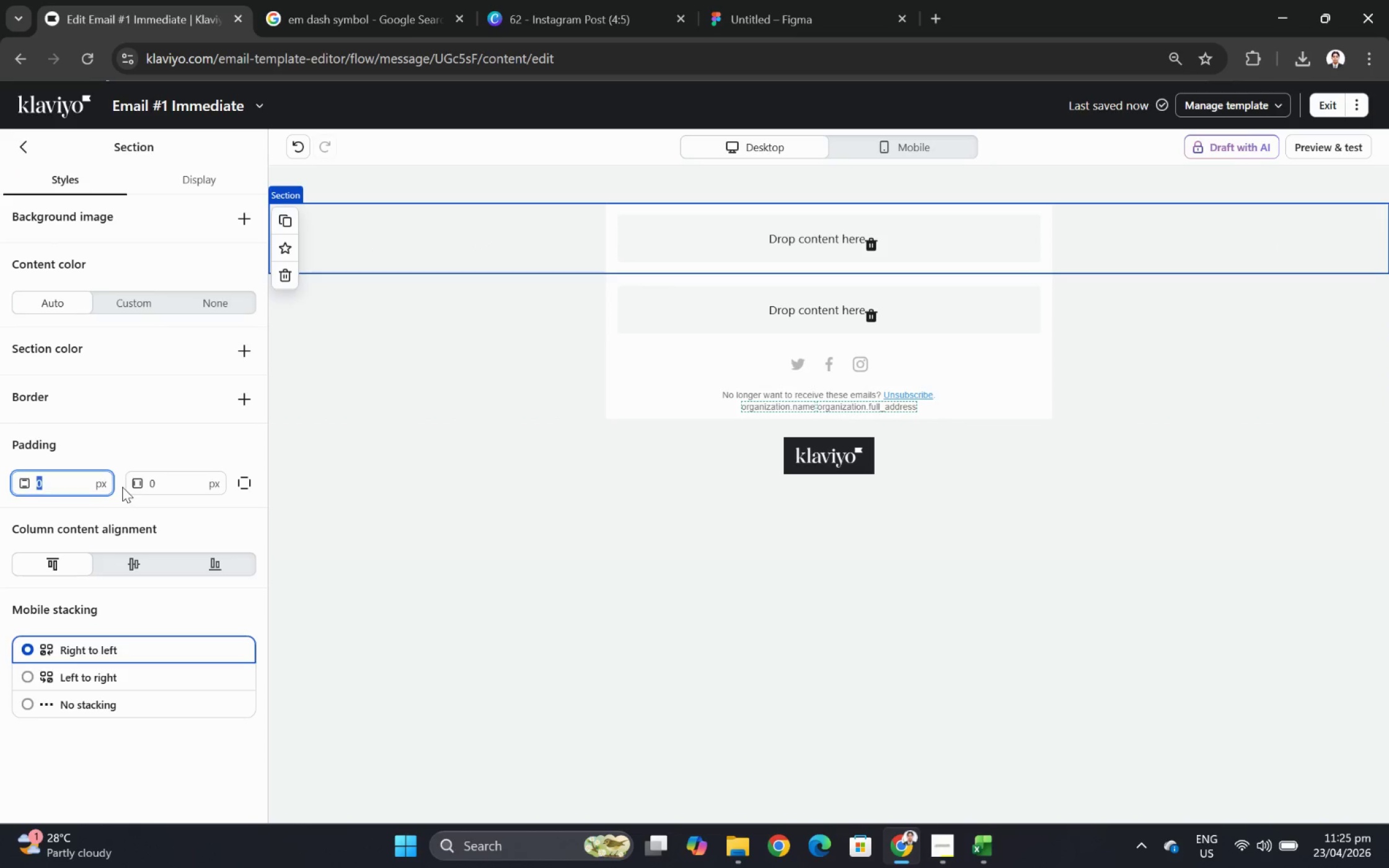 
key(Numpad1)
 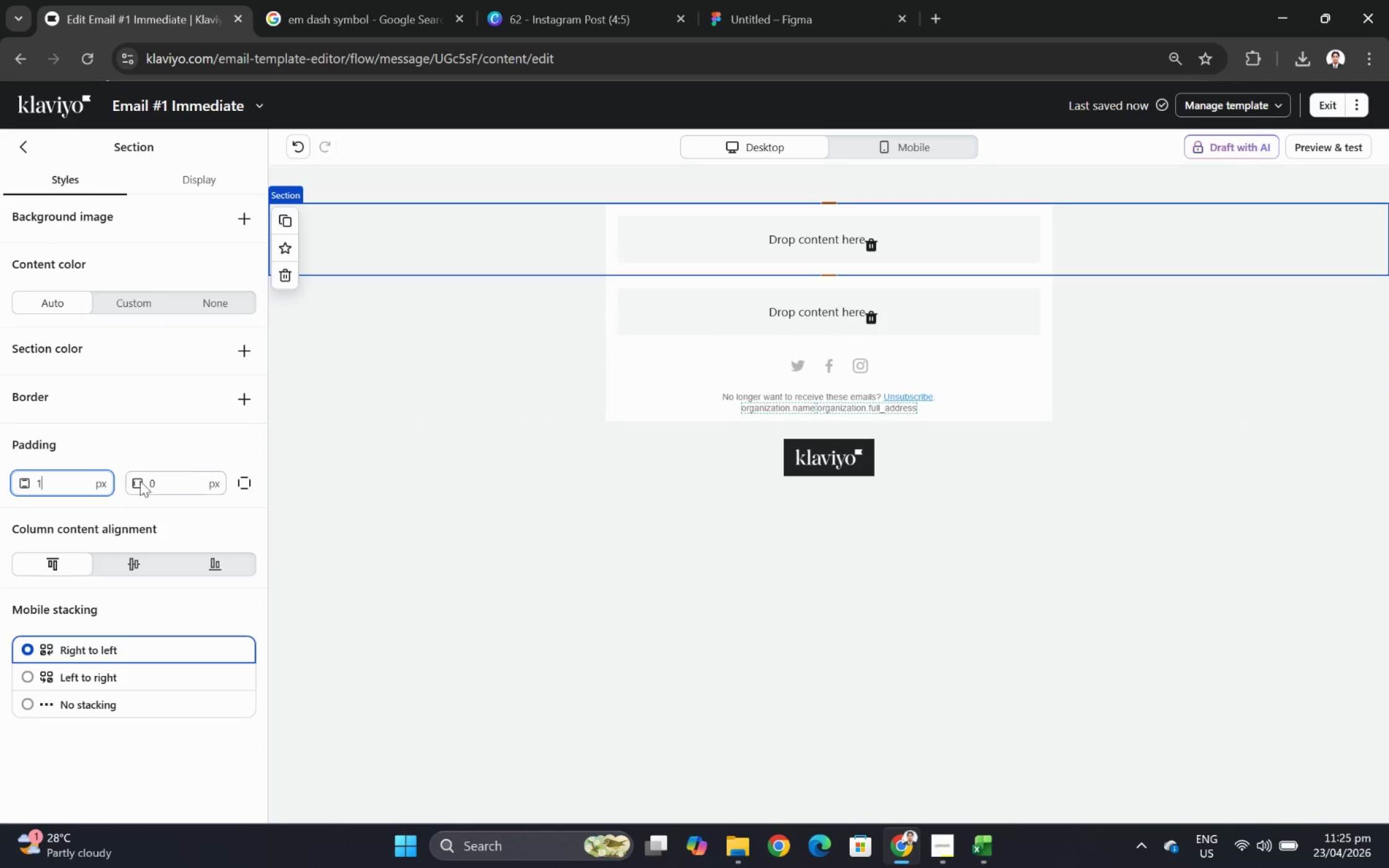 
key(Numpad8)
 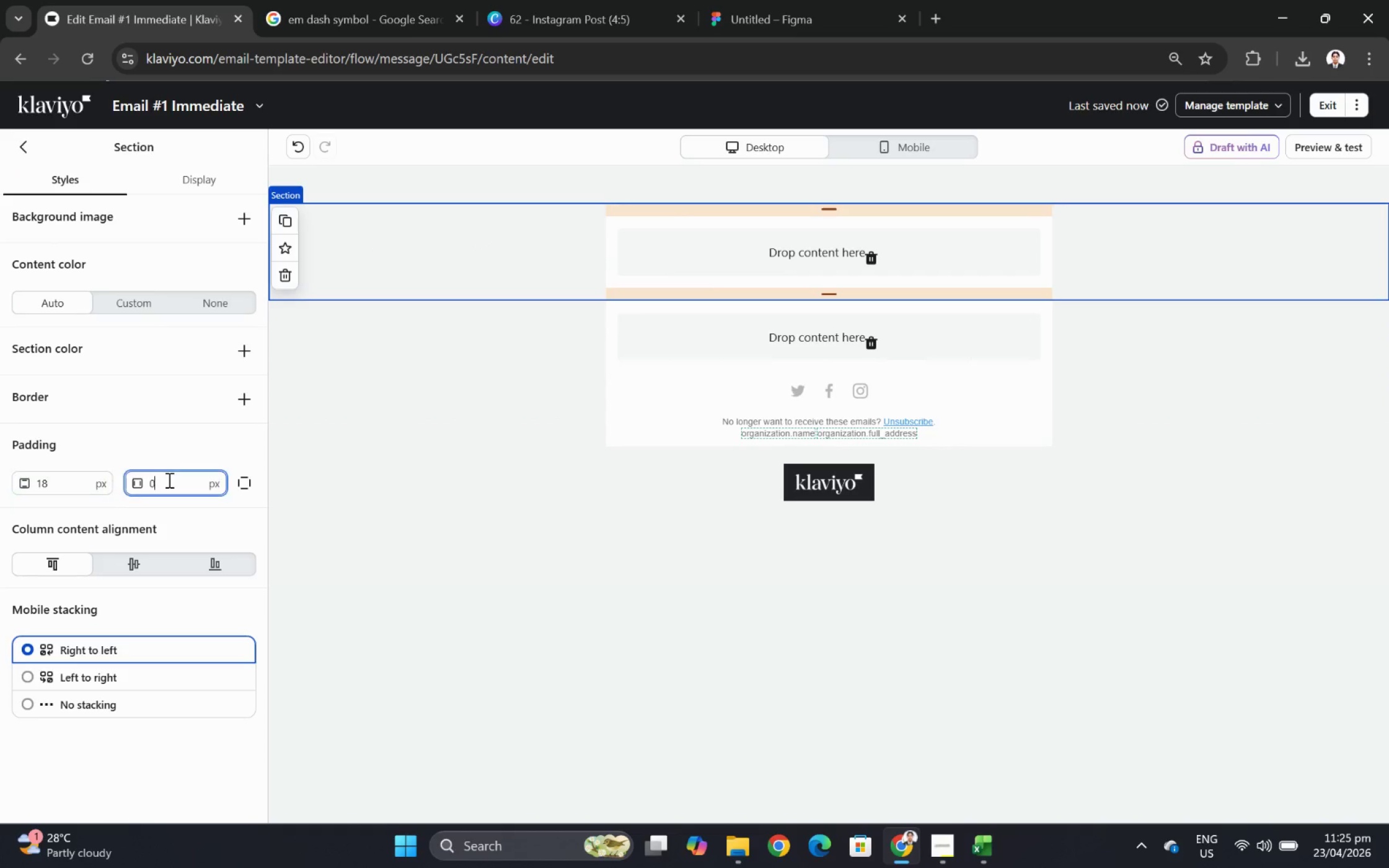 
double_click([168, 480])
 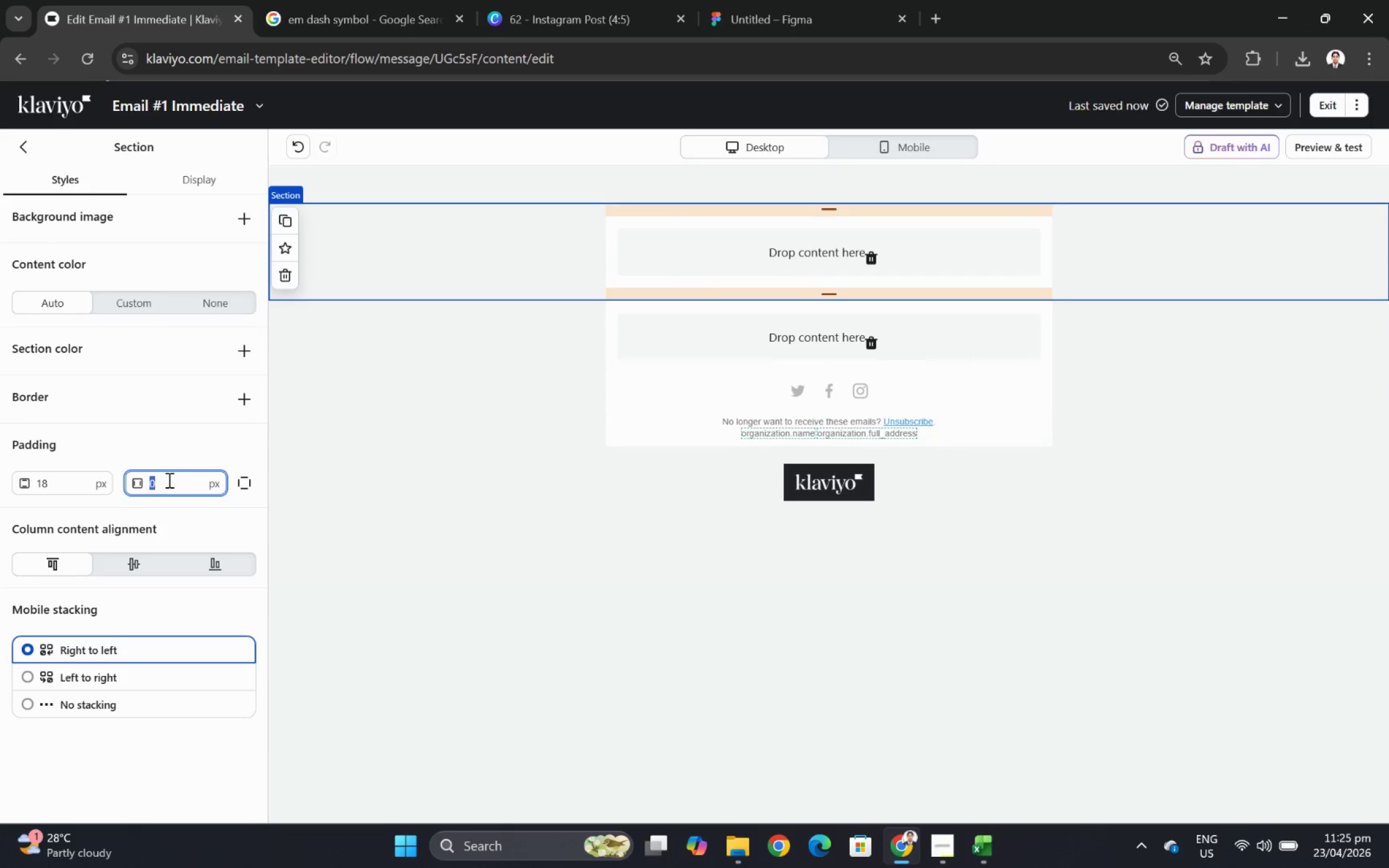 
key(Numpad1)
 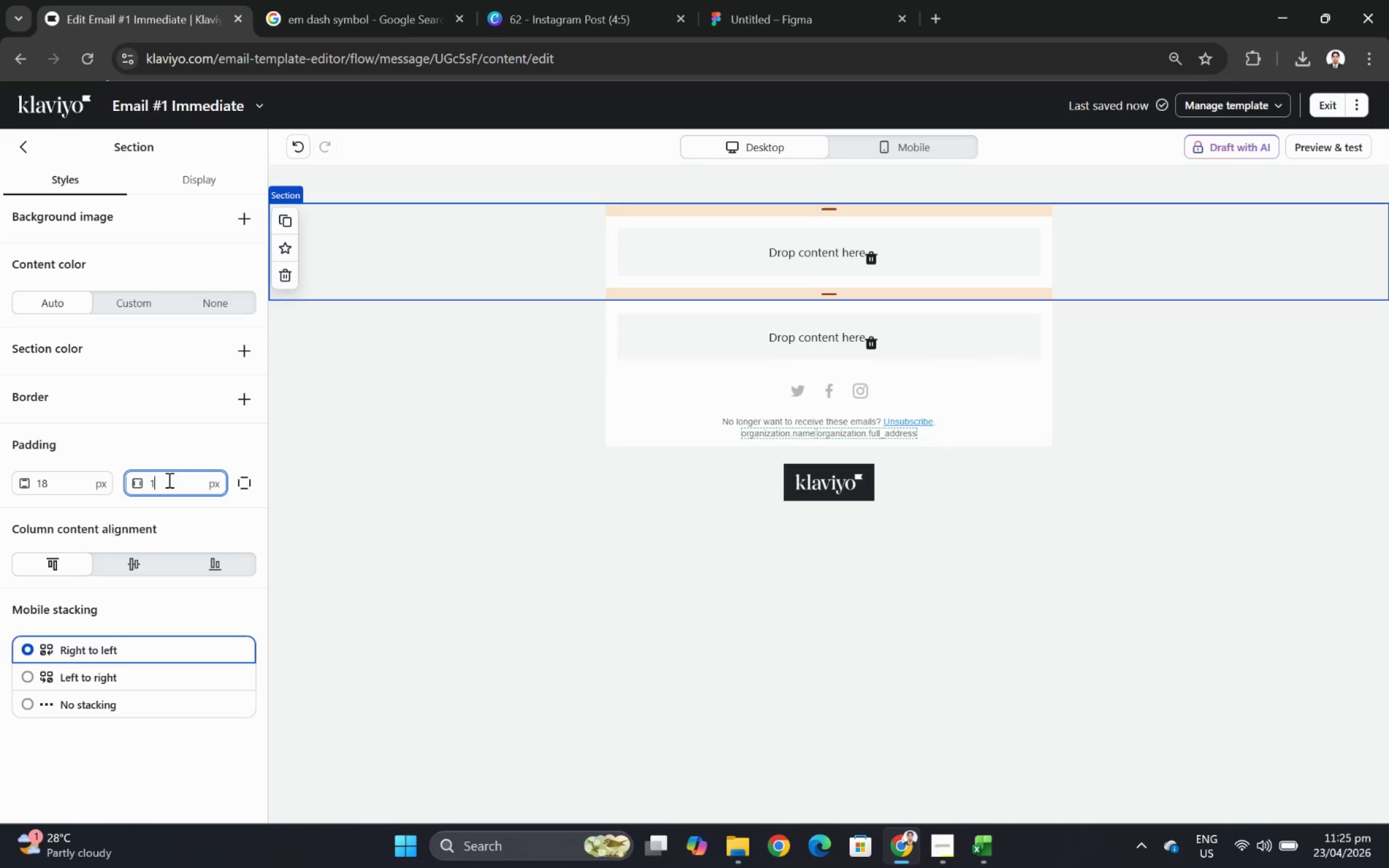 
key(Numpad8)
 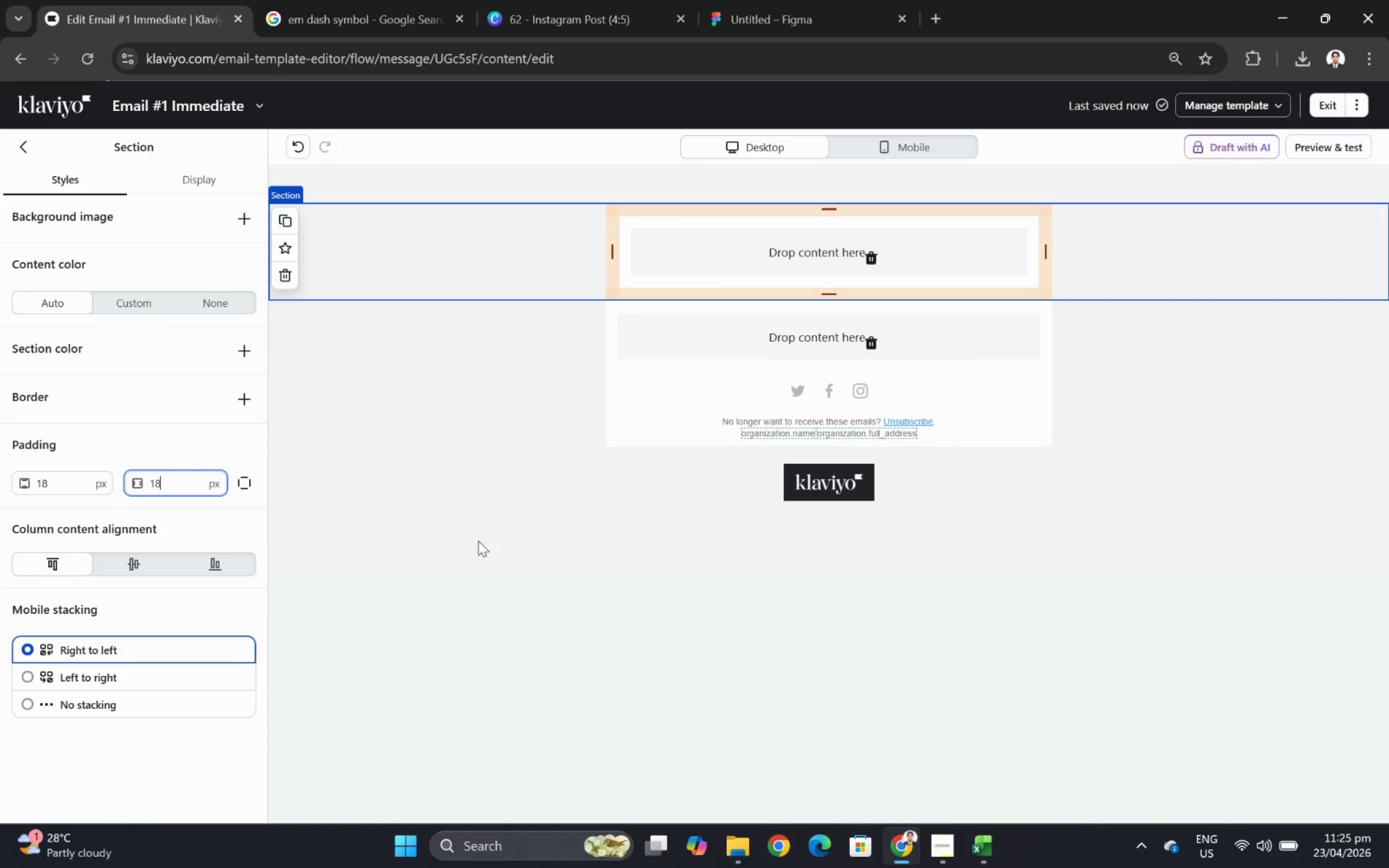 
left_click([475, 551])
 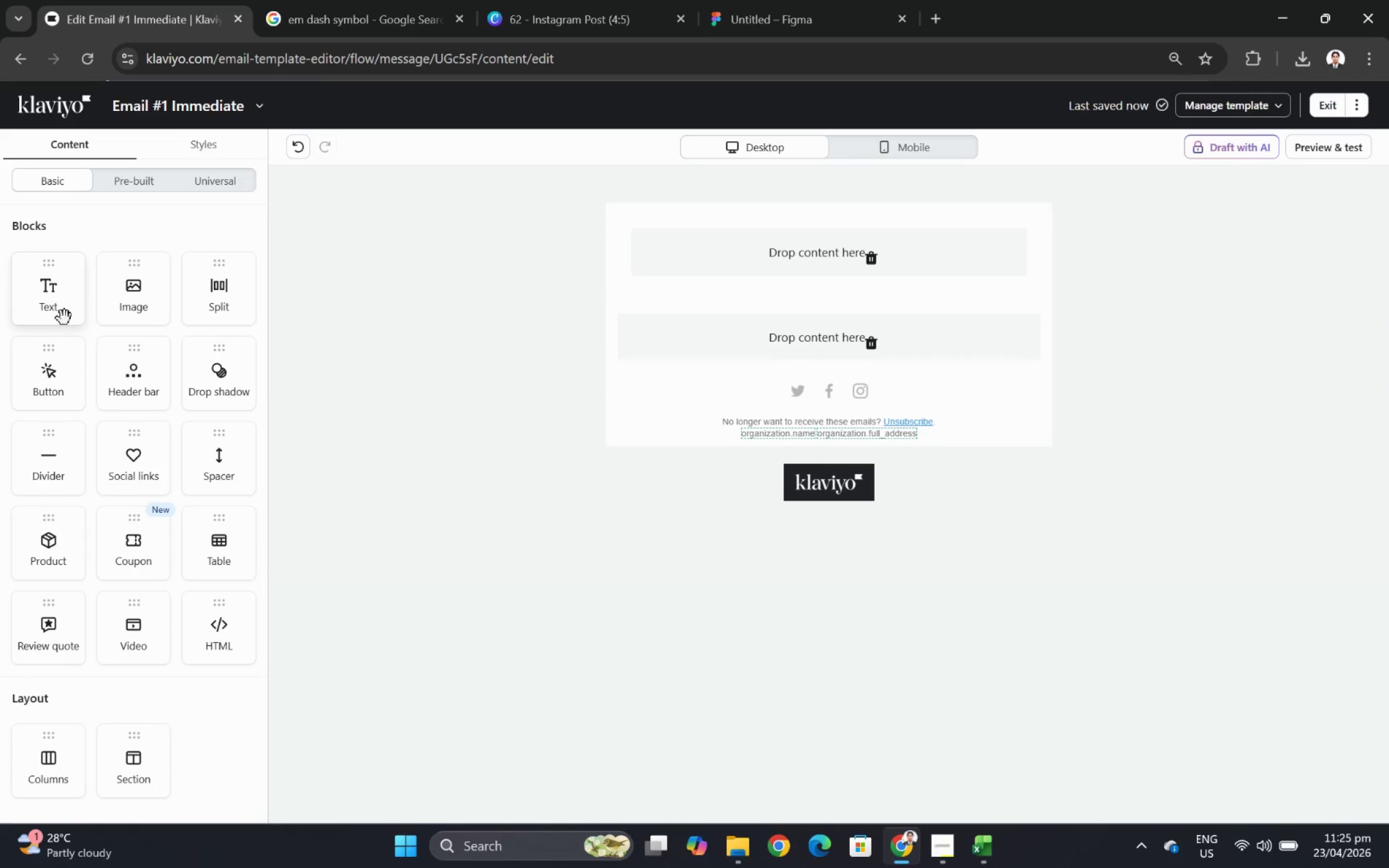 
left_click_drag(start_coordinate=[130, 287], to_coordinate=[701, 252])
 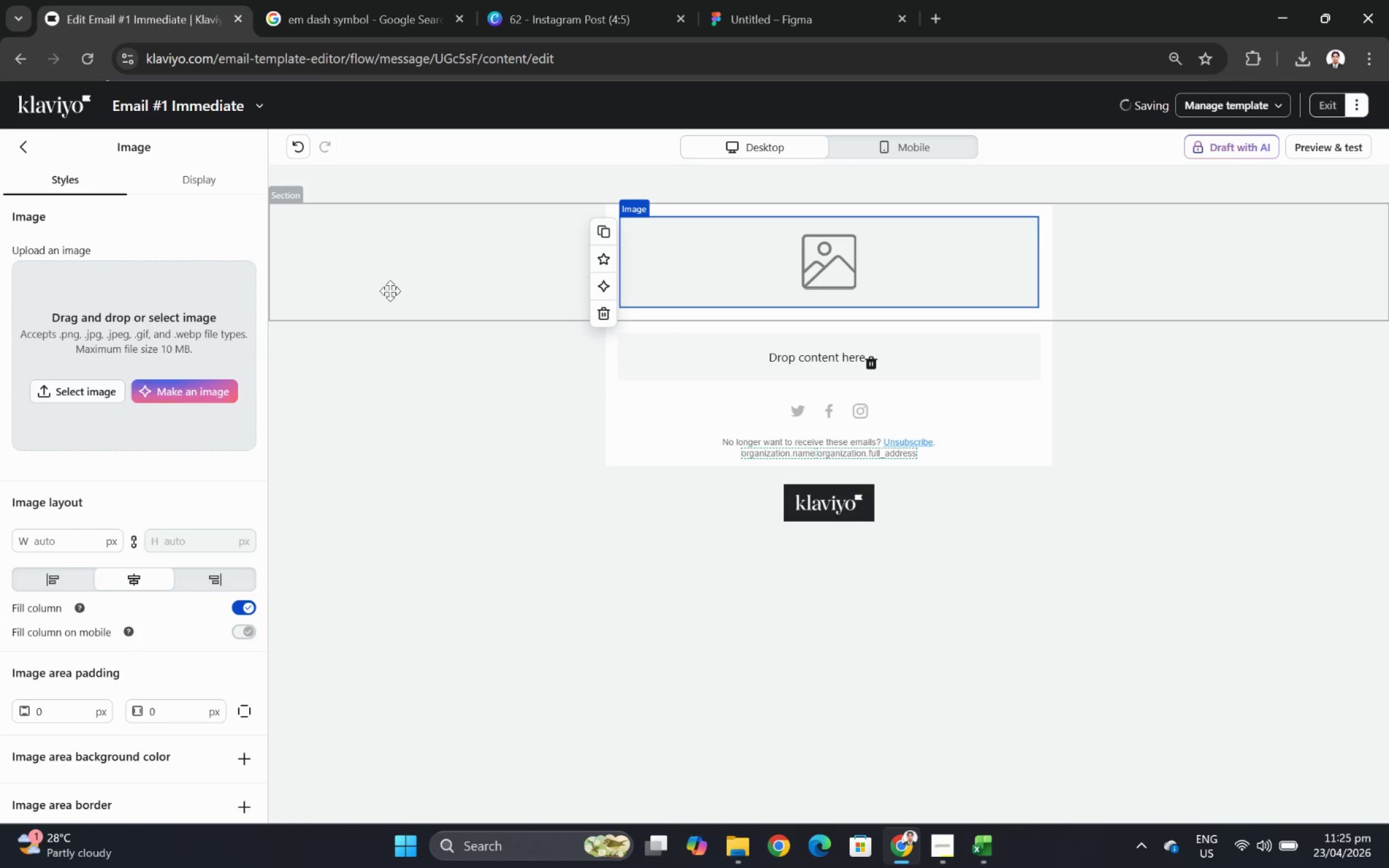 
left_click([353, 293])
 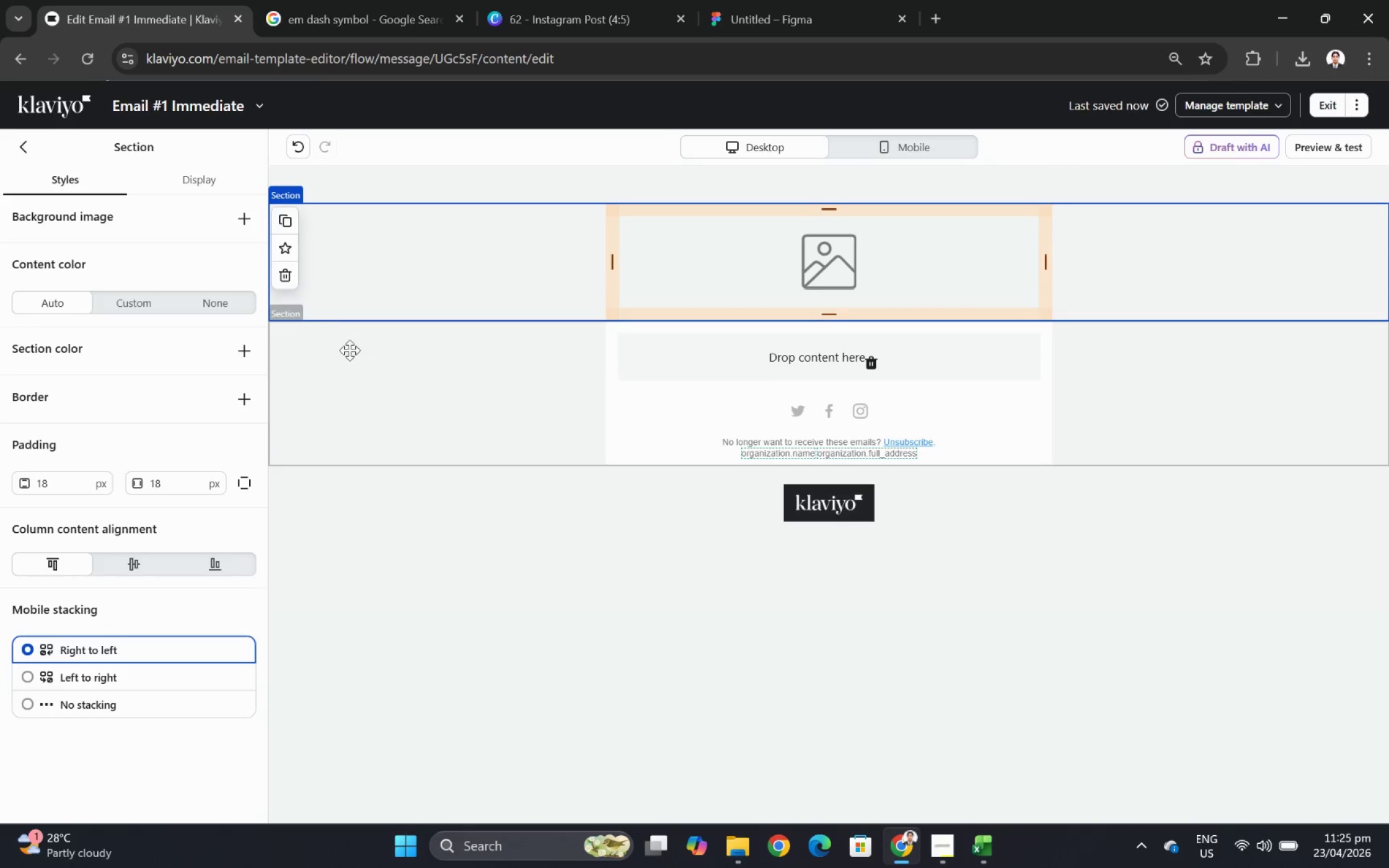 
left_click([284, 219])
 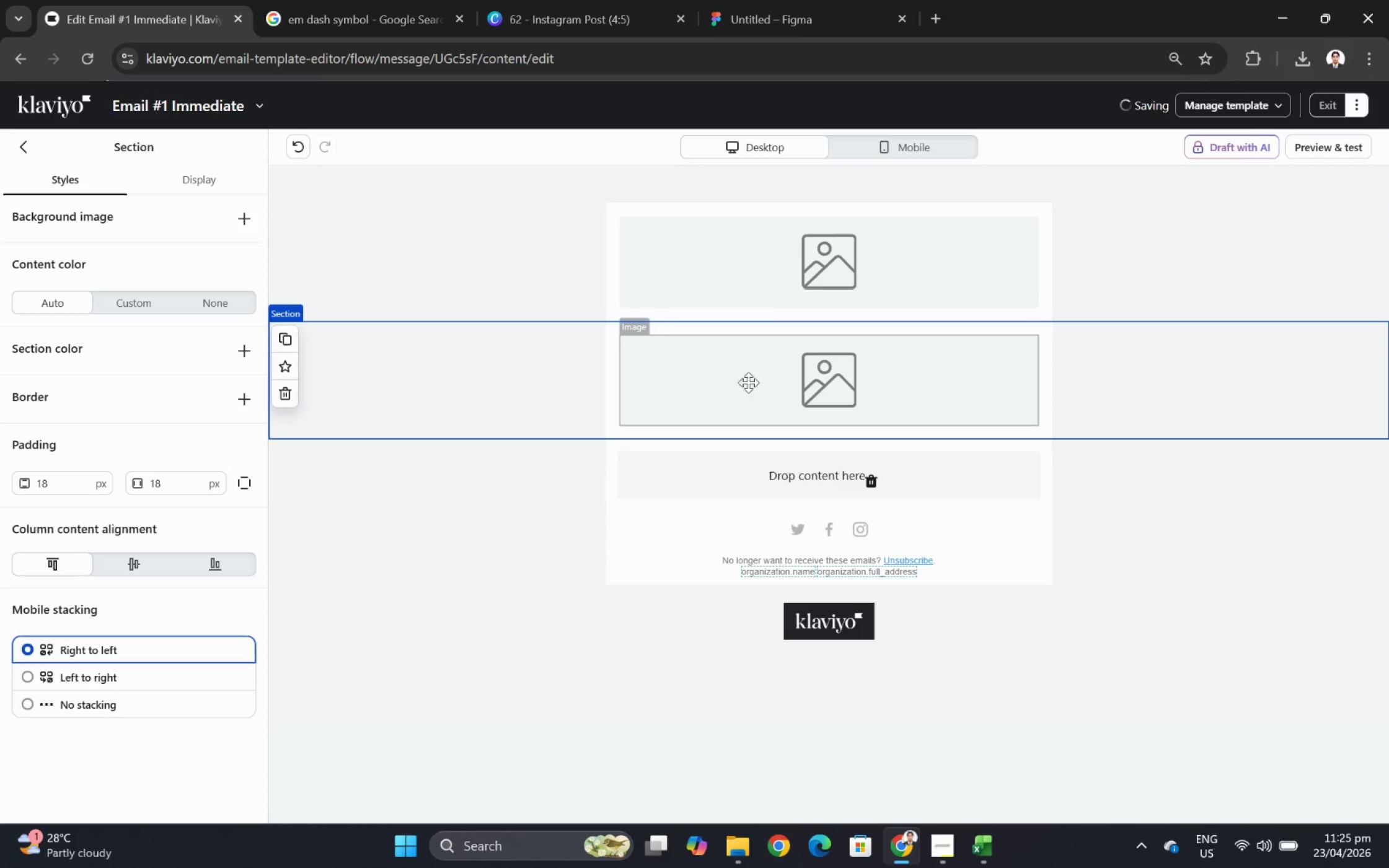 
left_click([751, 384])
 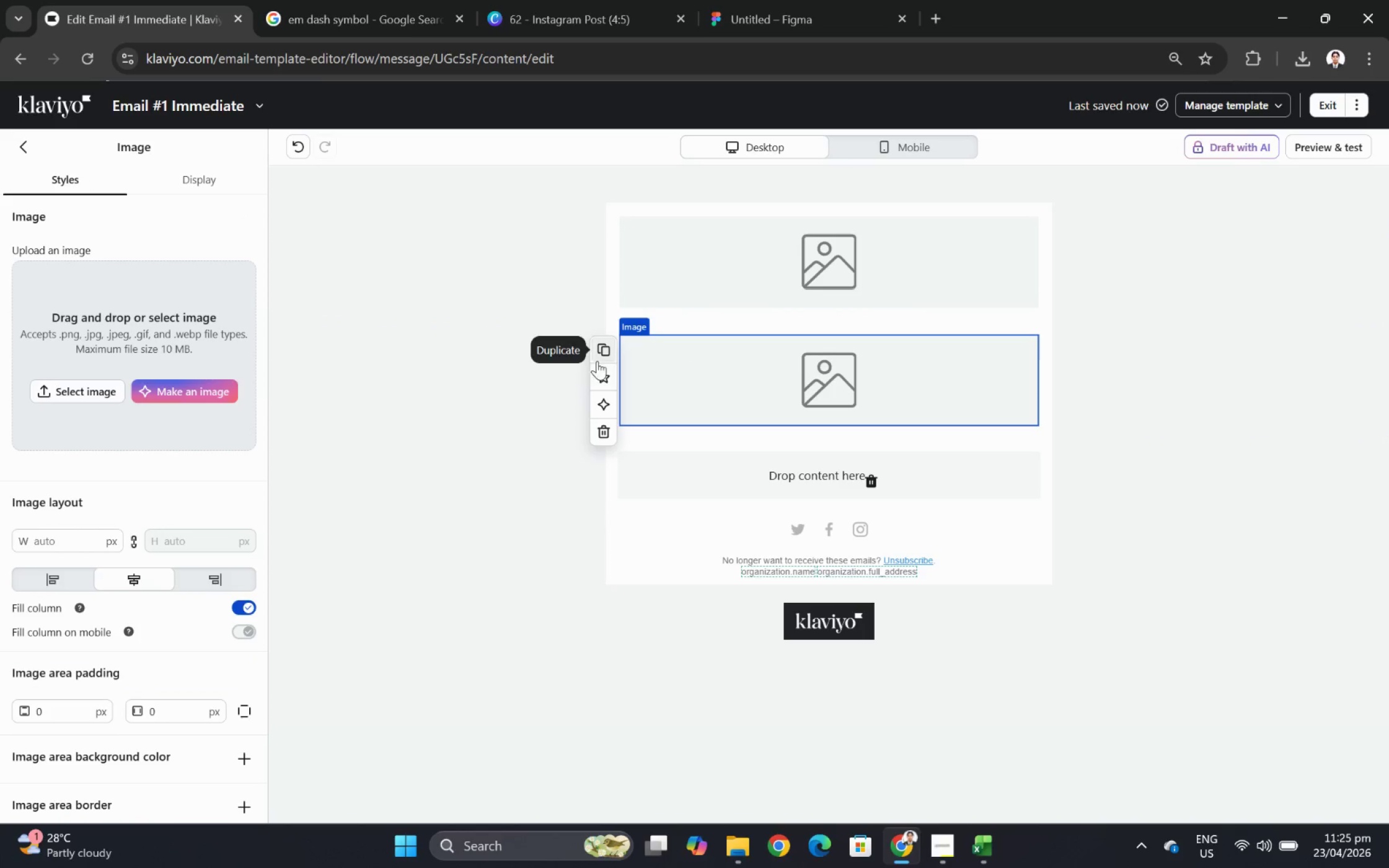 
left_click([607, 356])
 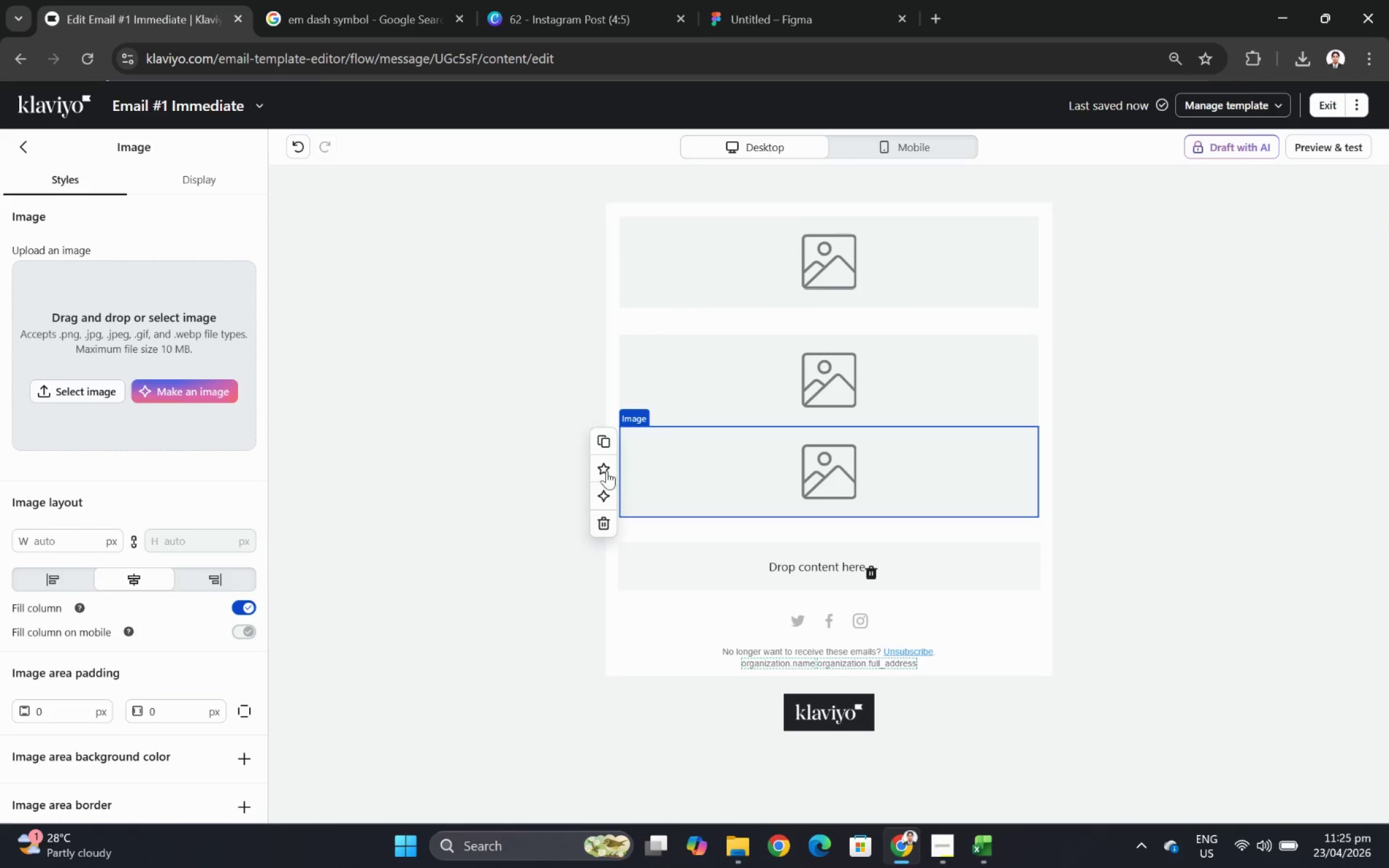 
left_click([605, 528])
 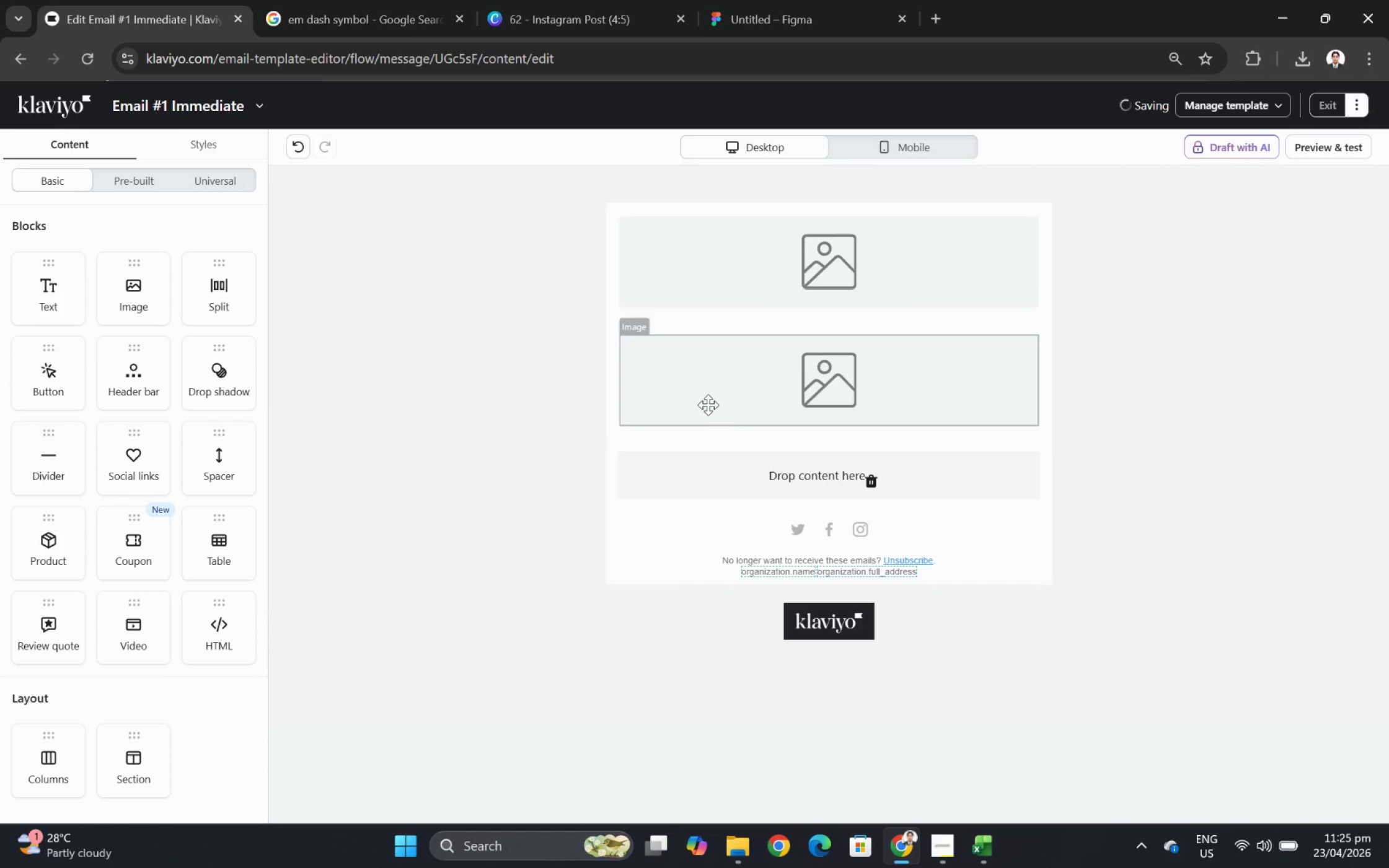 
left_click([708, 387])
 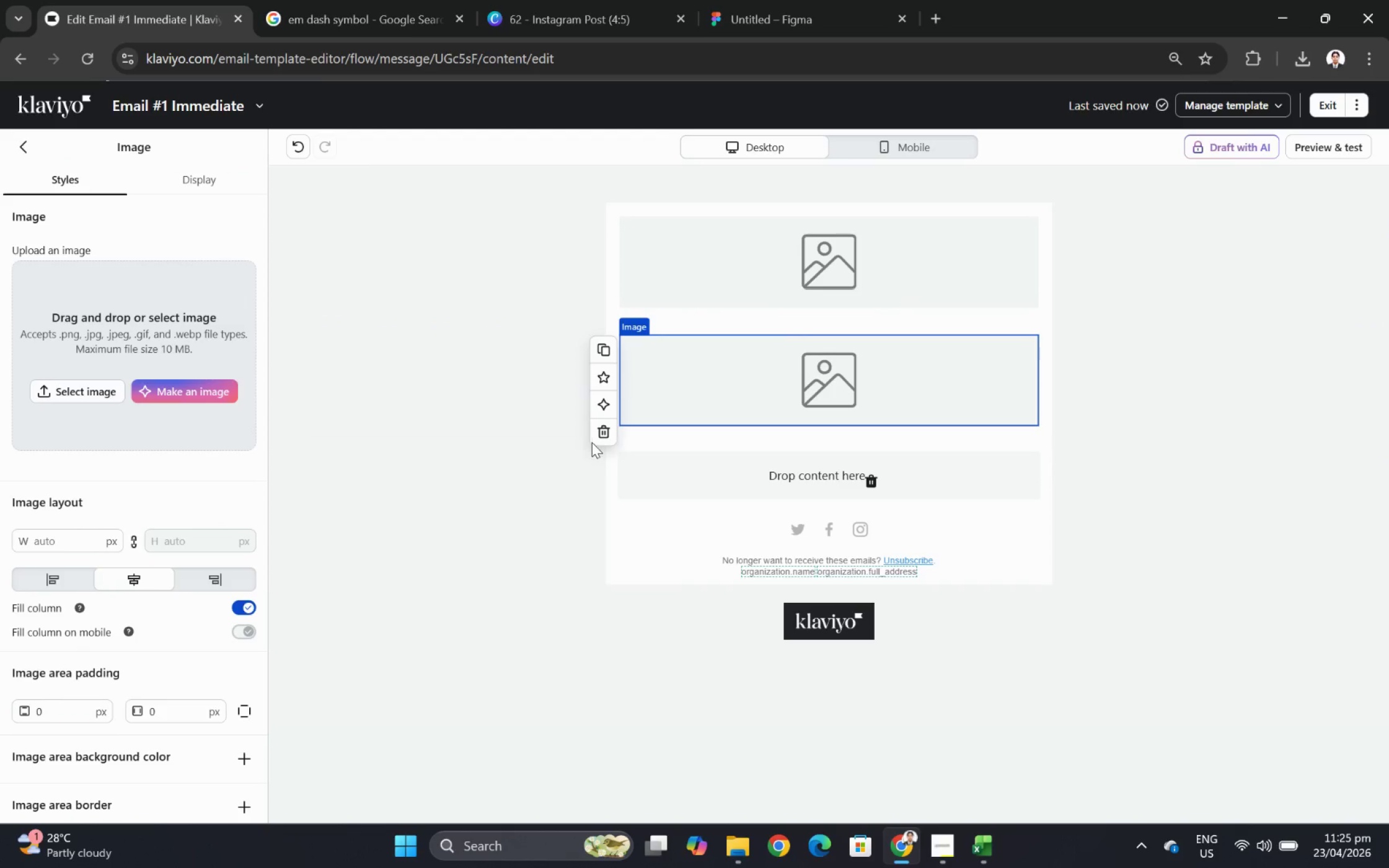 
left_click([597, 432])
 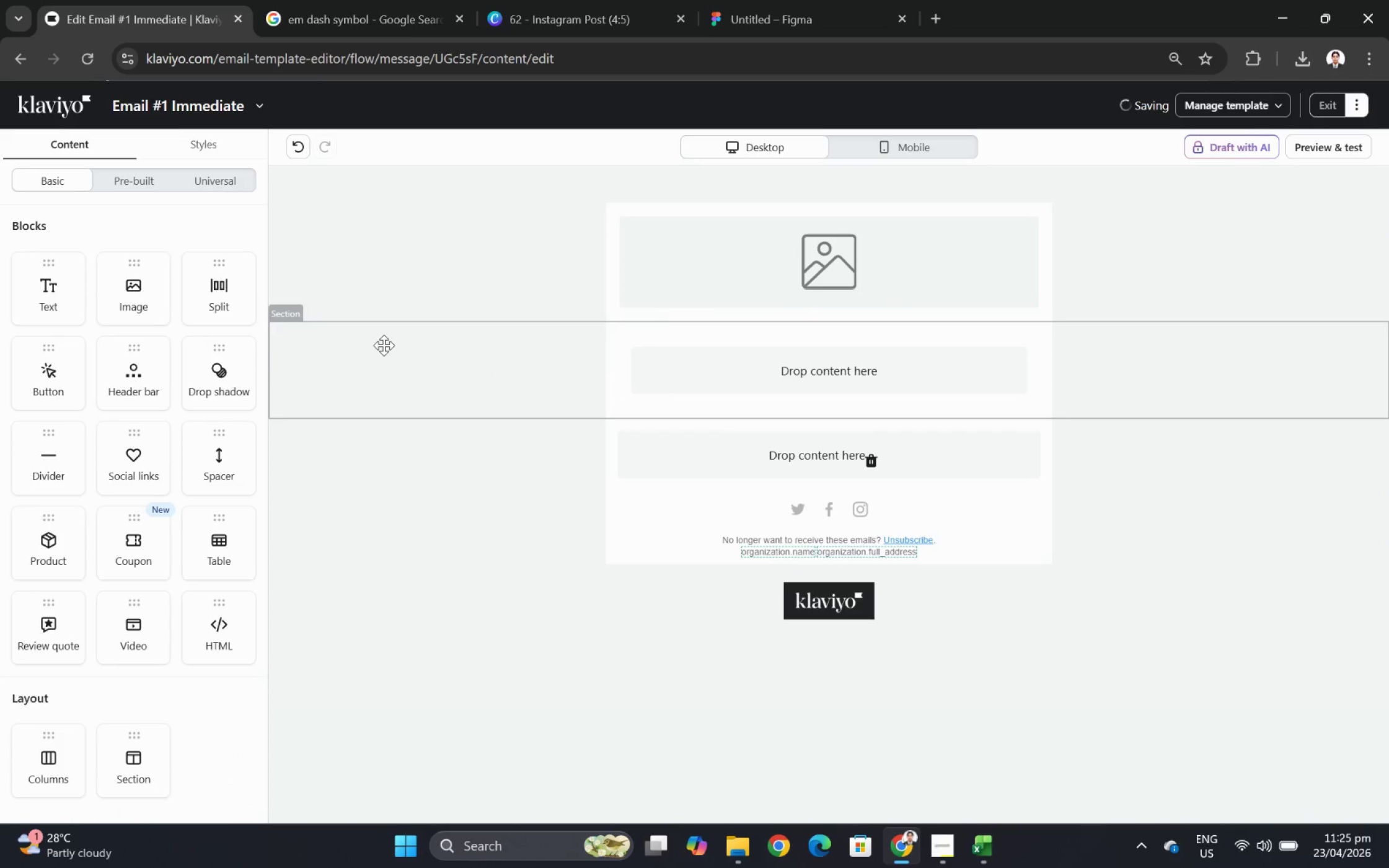 
left_click([384, 345])
 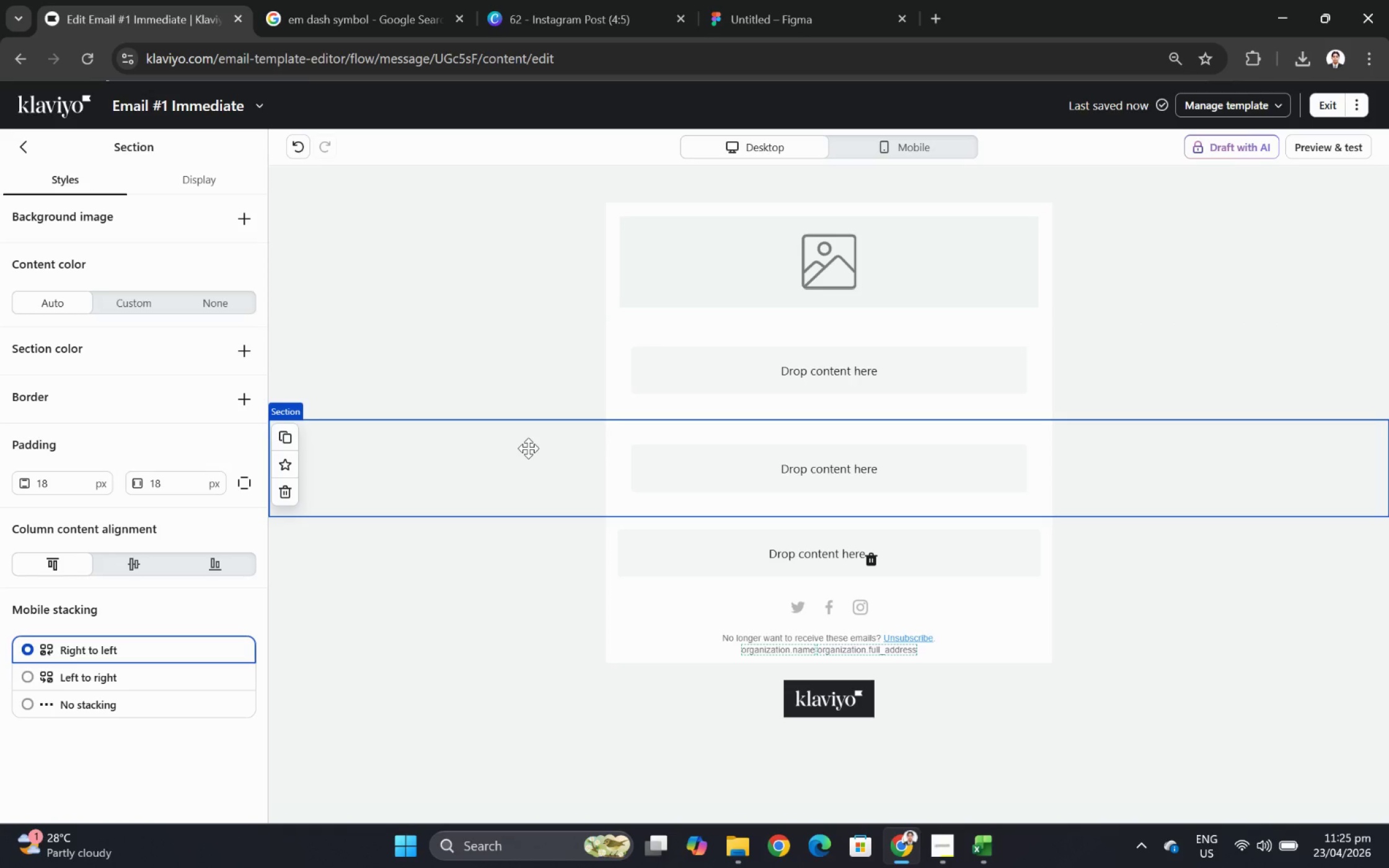 
left_click([282, 437])
 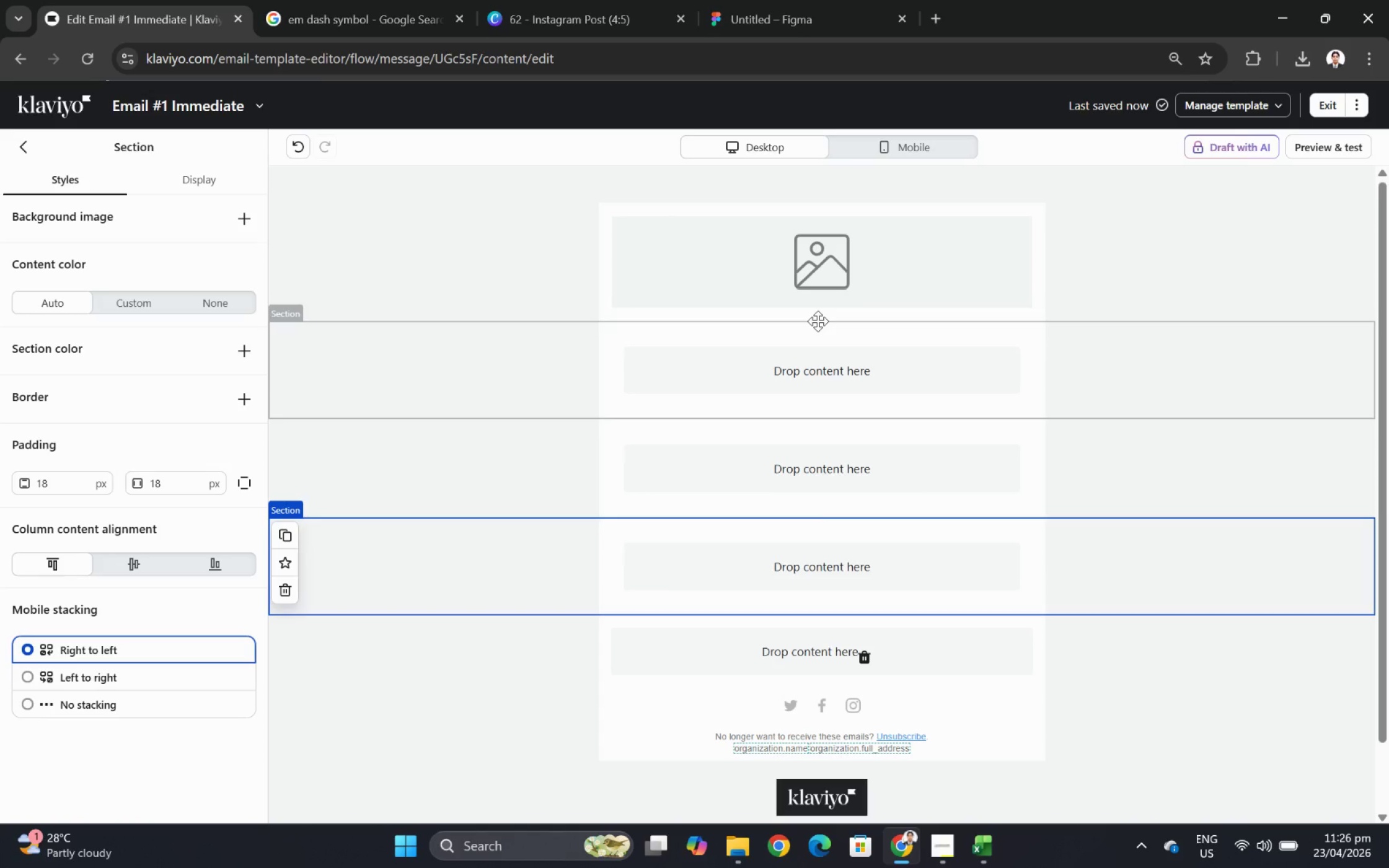 
wait(27.61)
 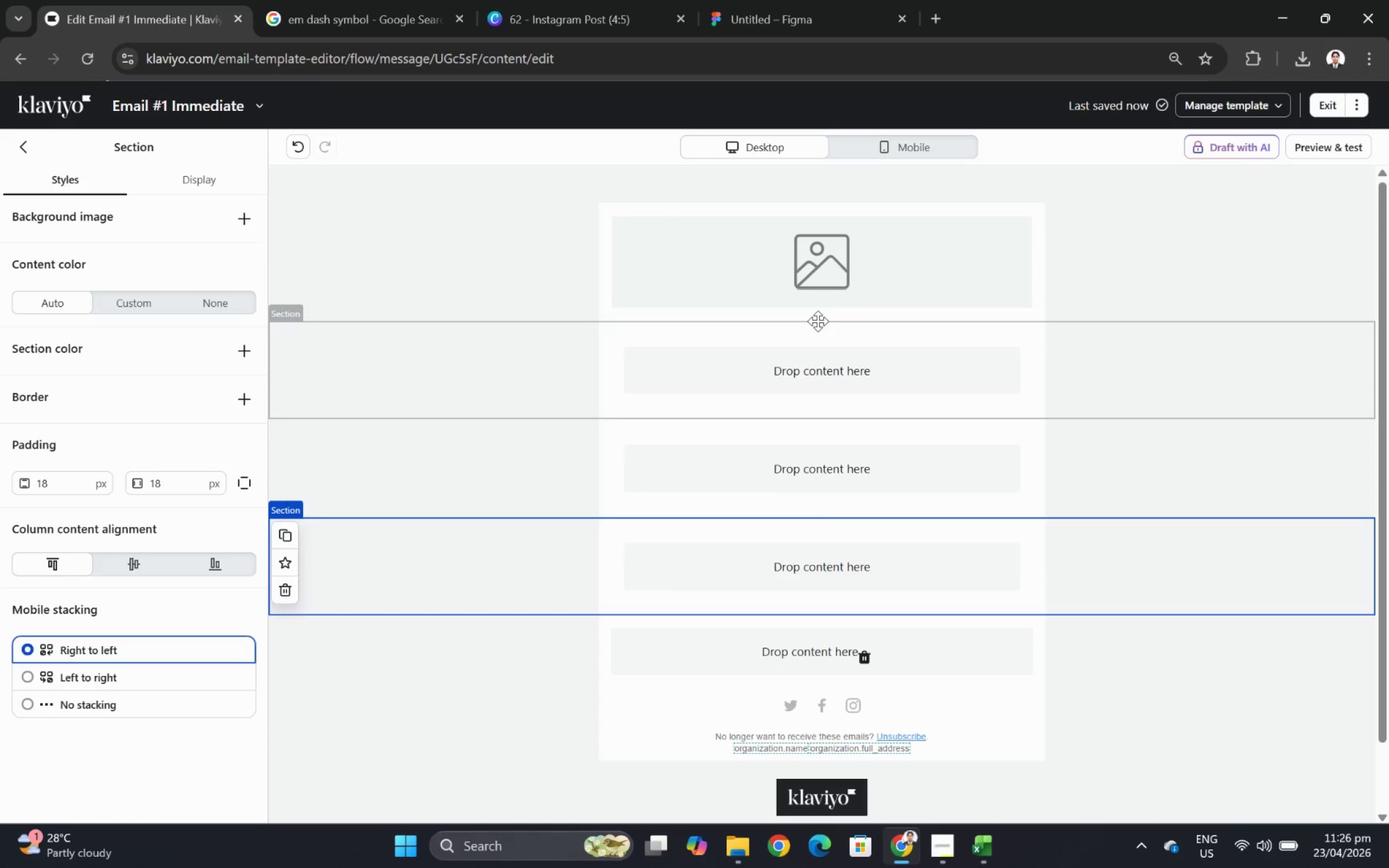 
left_click([26, 149])
 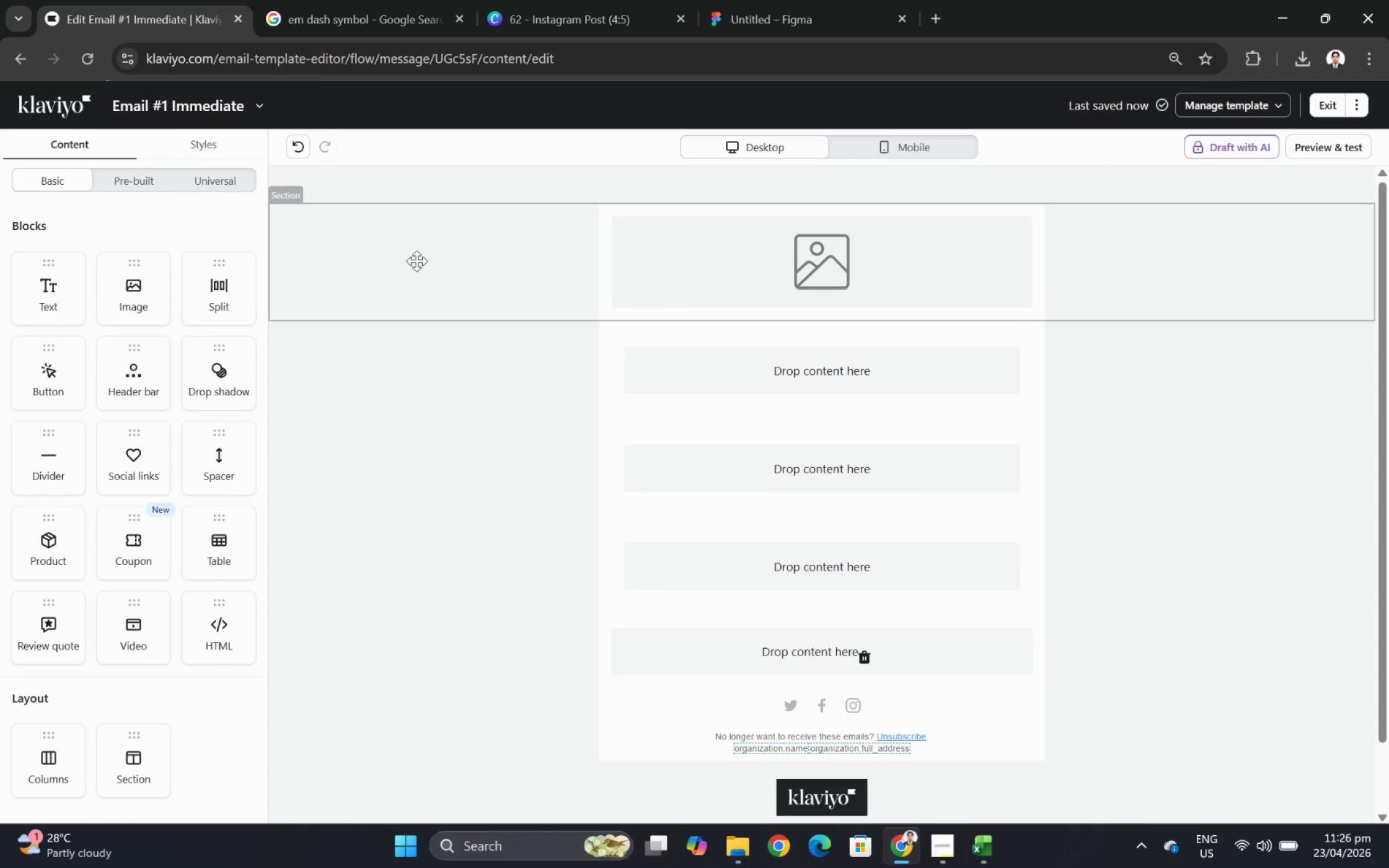 
wait(14.59)
 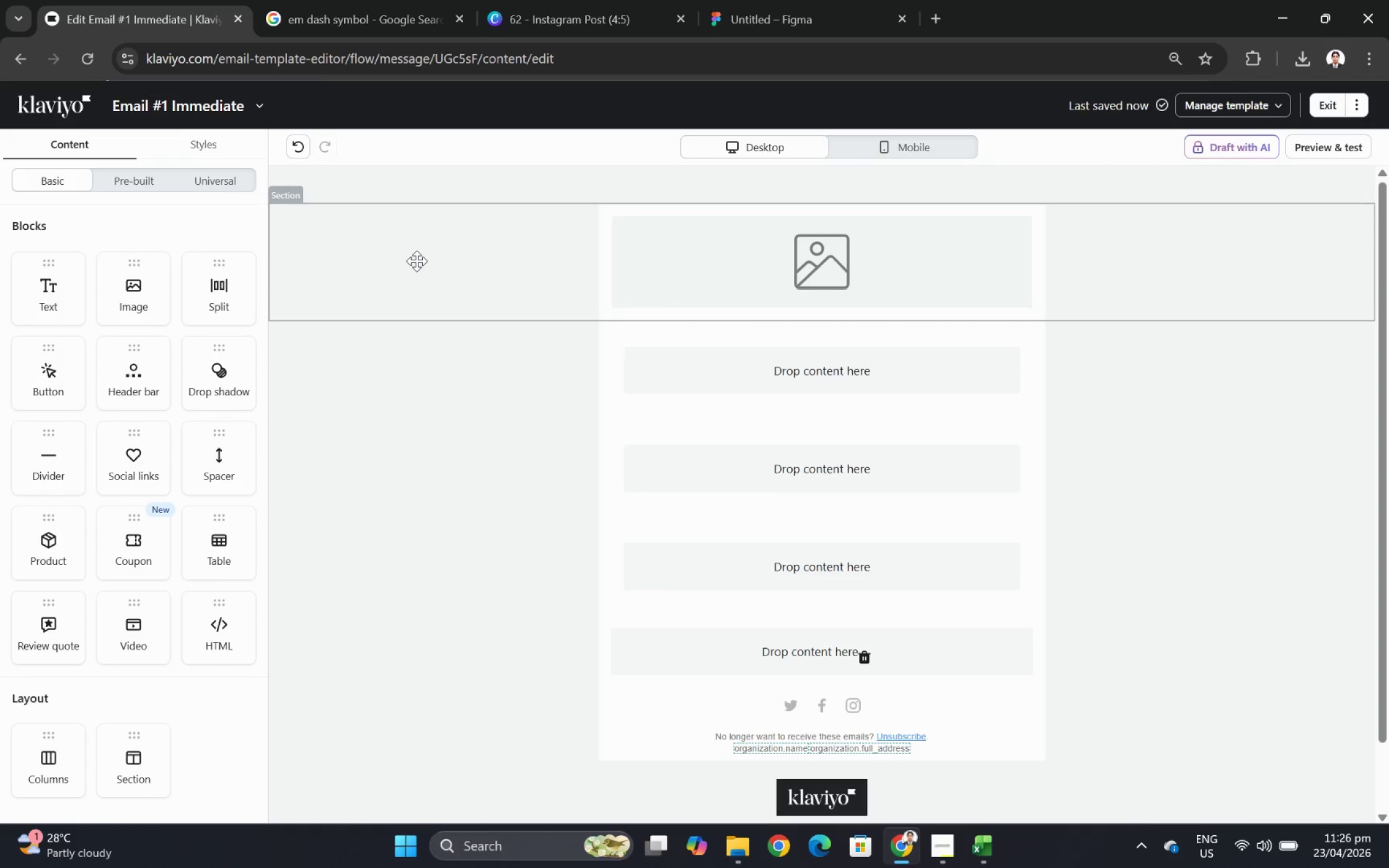 
left_click_drag(start_coordinate=[64, 283], to_coordinate=[818, 361])
 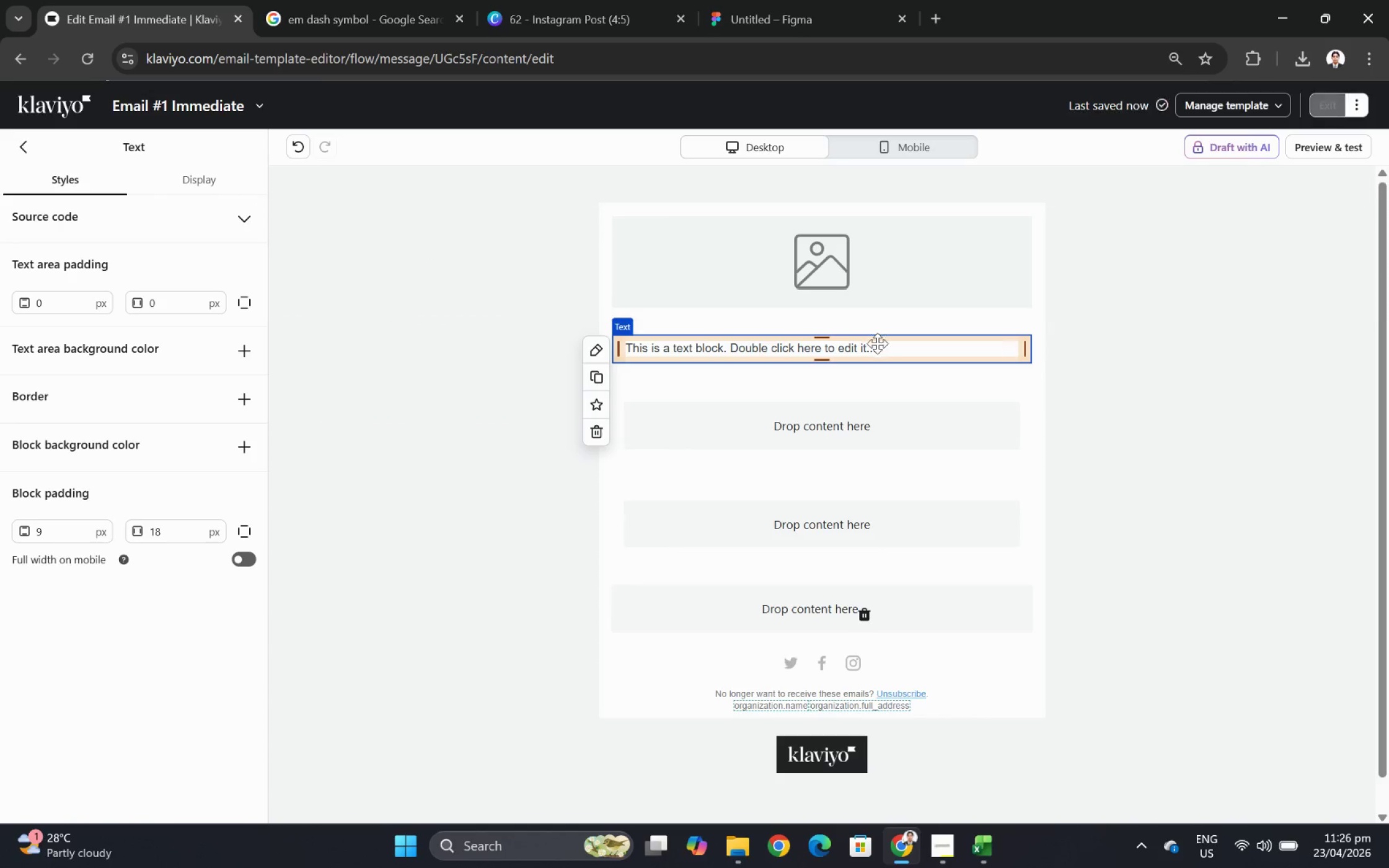 
double_click([878, 344])
 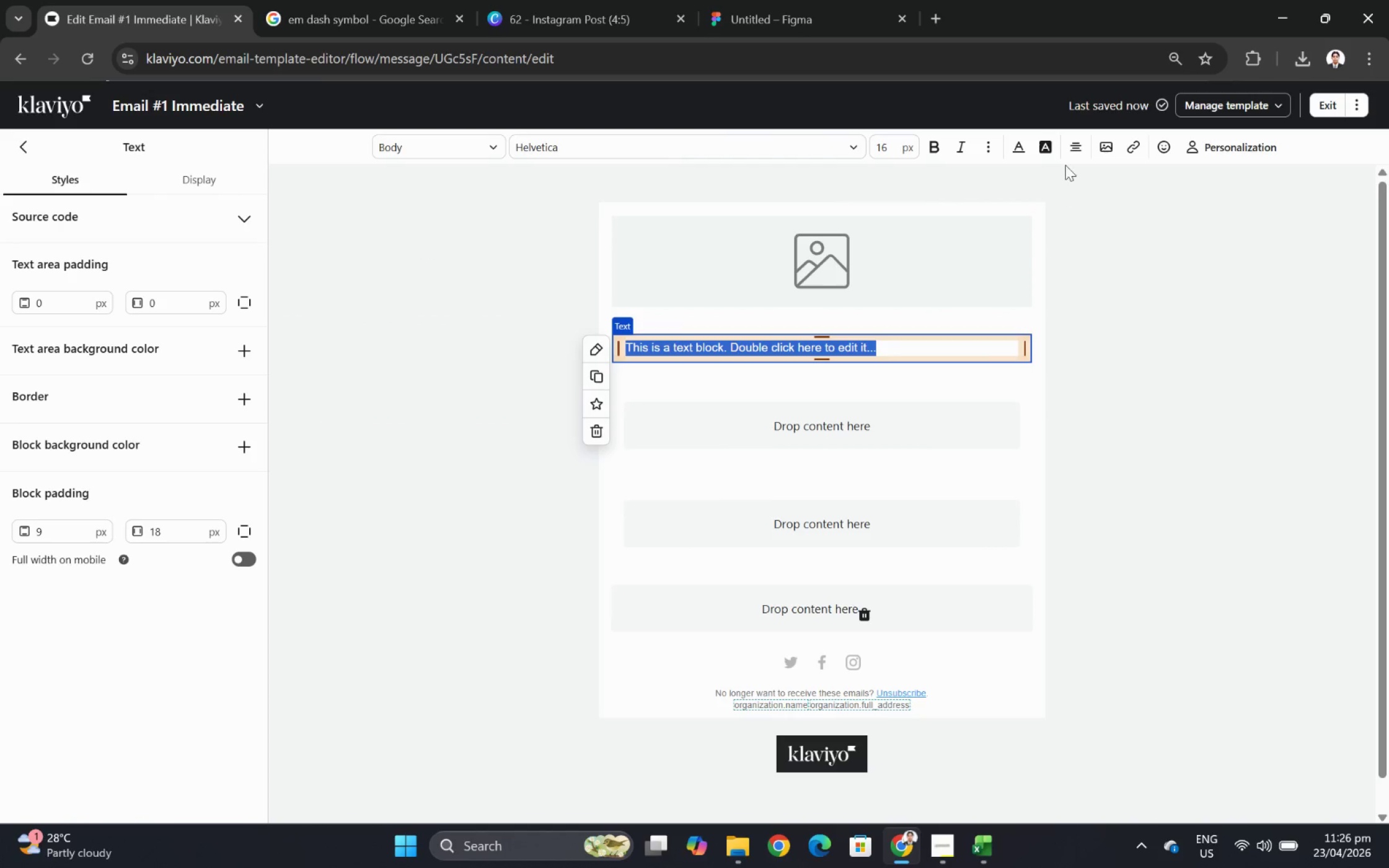 
left_click([1077, 141])
 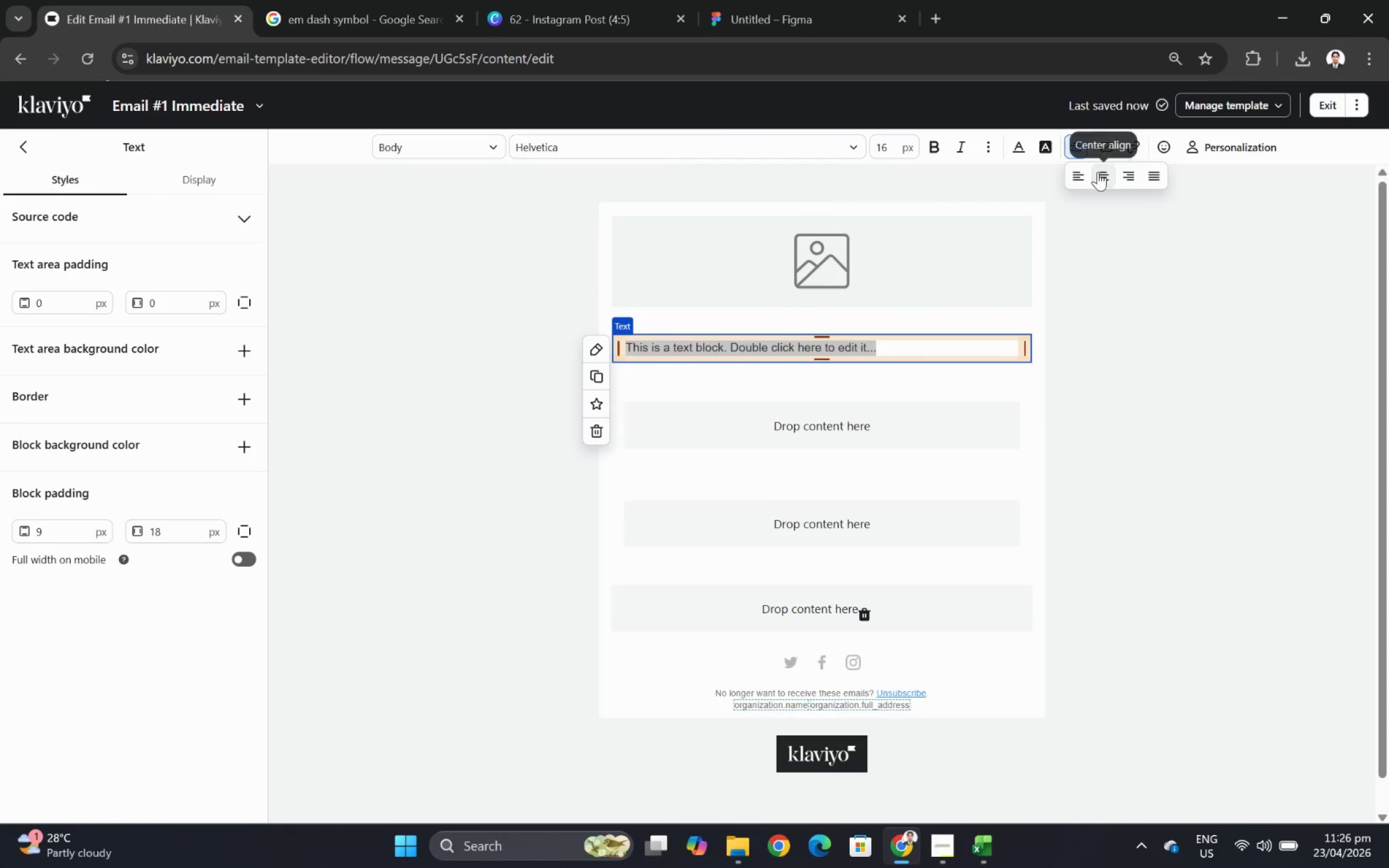 
left_click([1098, 173])
 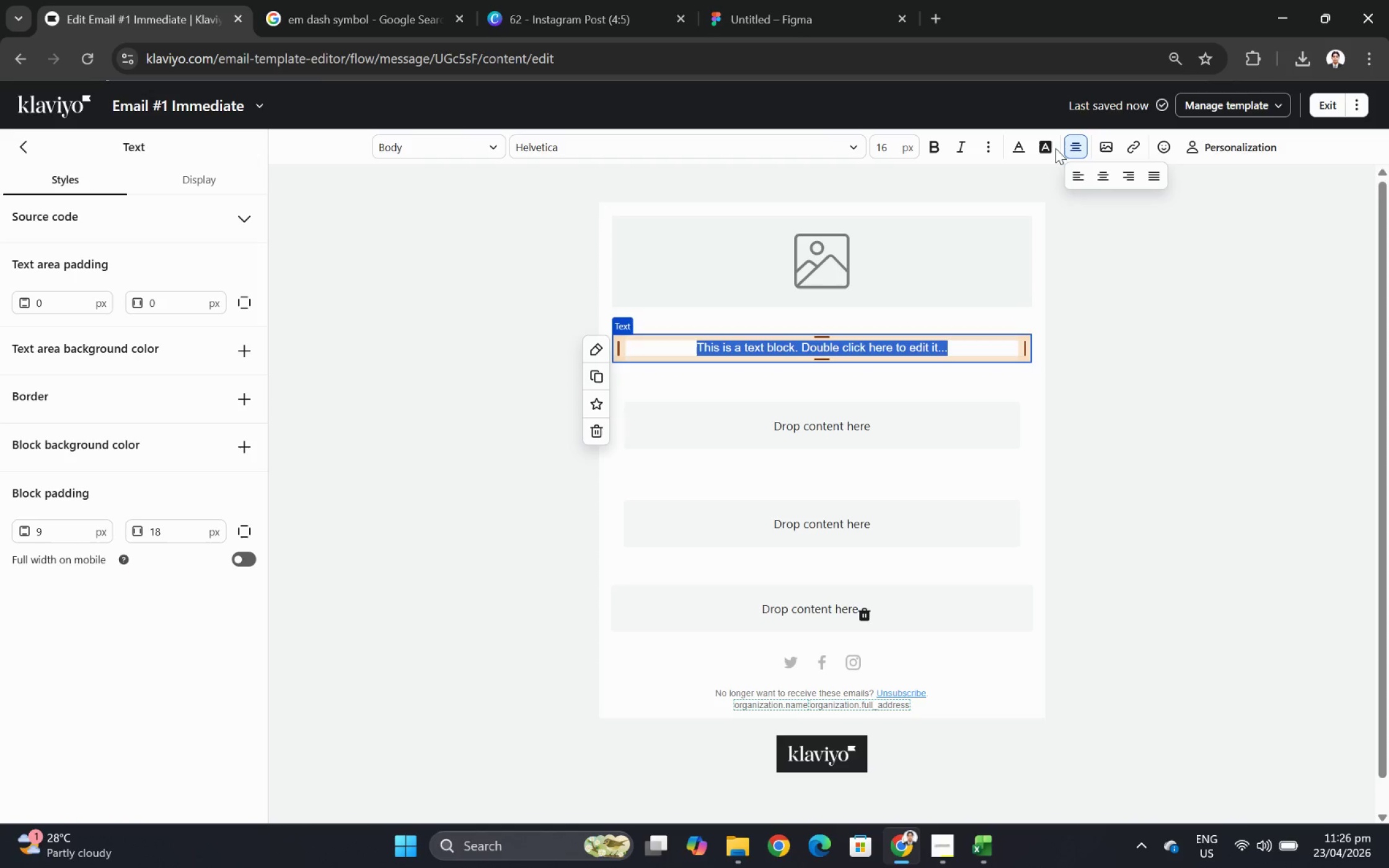 
wait(5.39)
 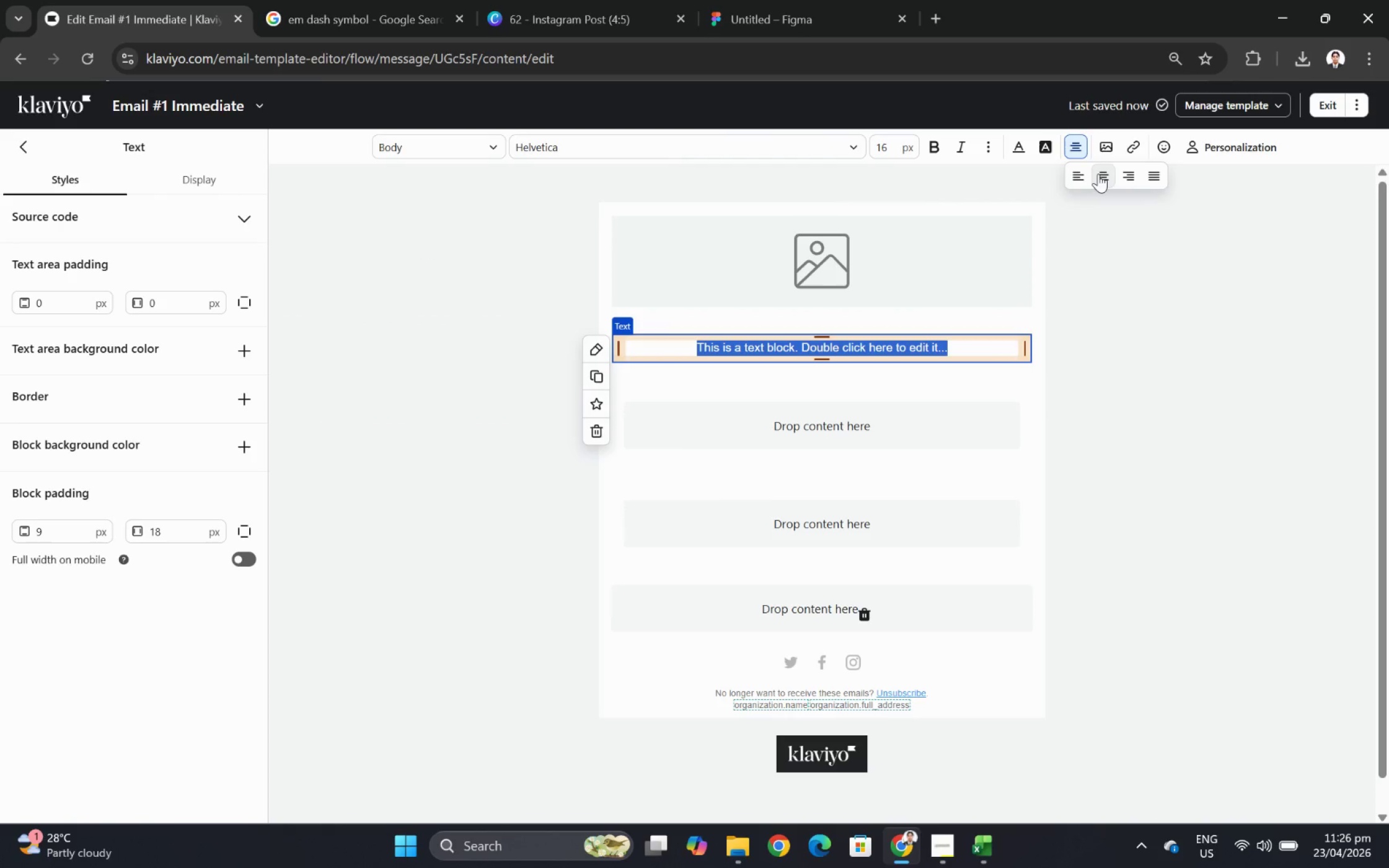 
left_click([928, 146])
 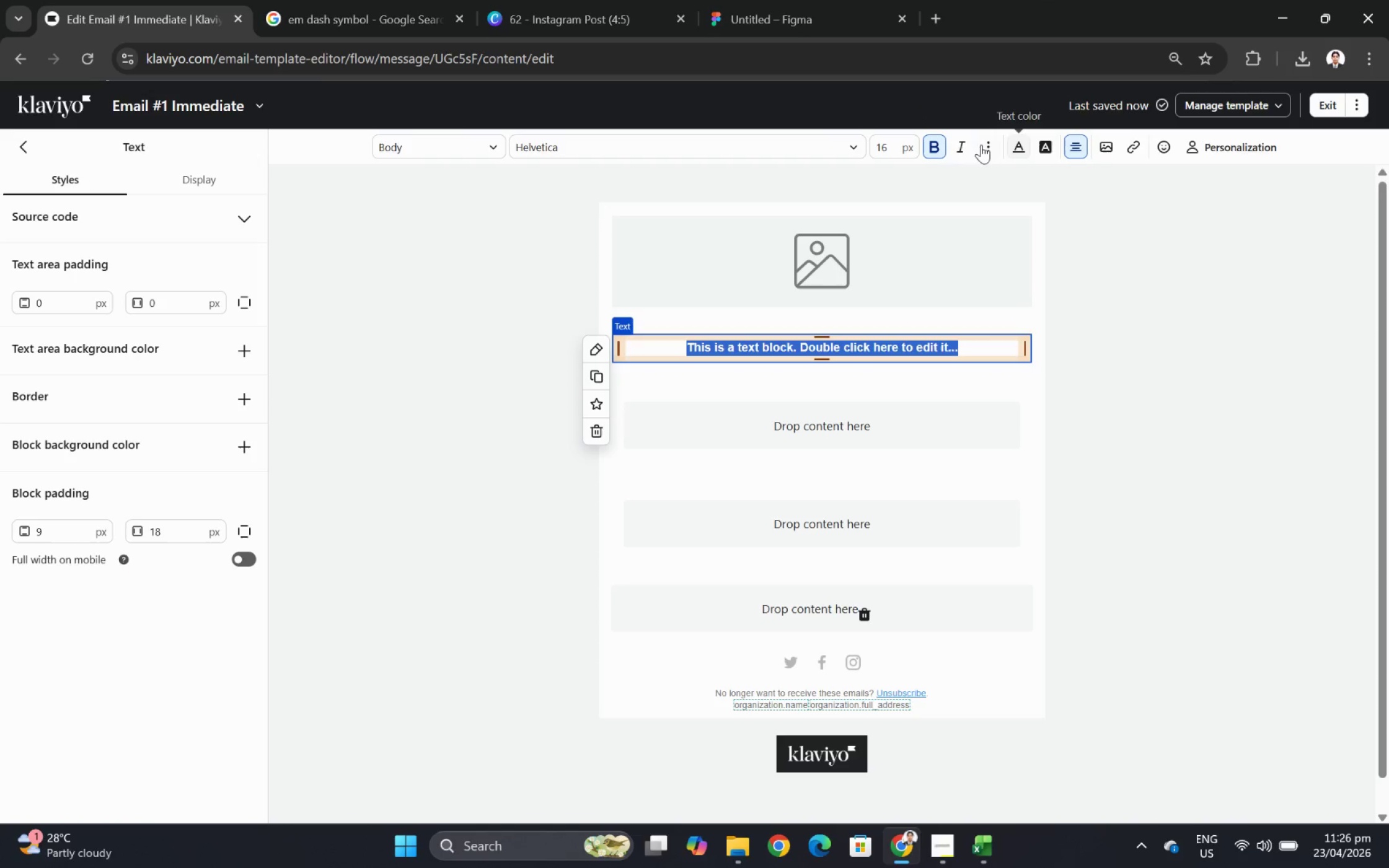 
double_click([893, 147])
 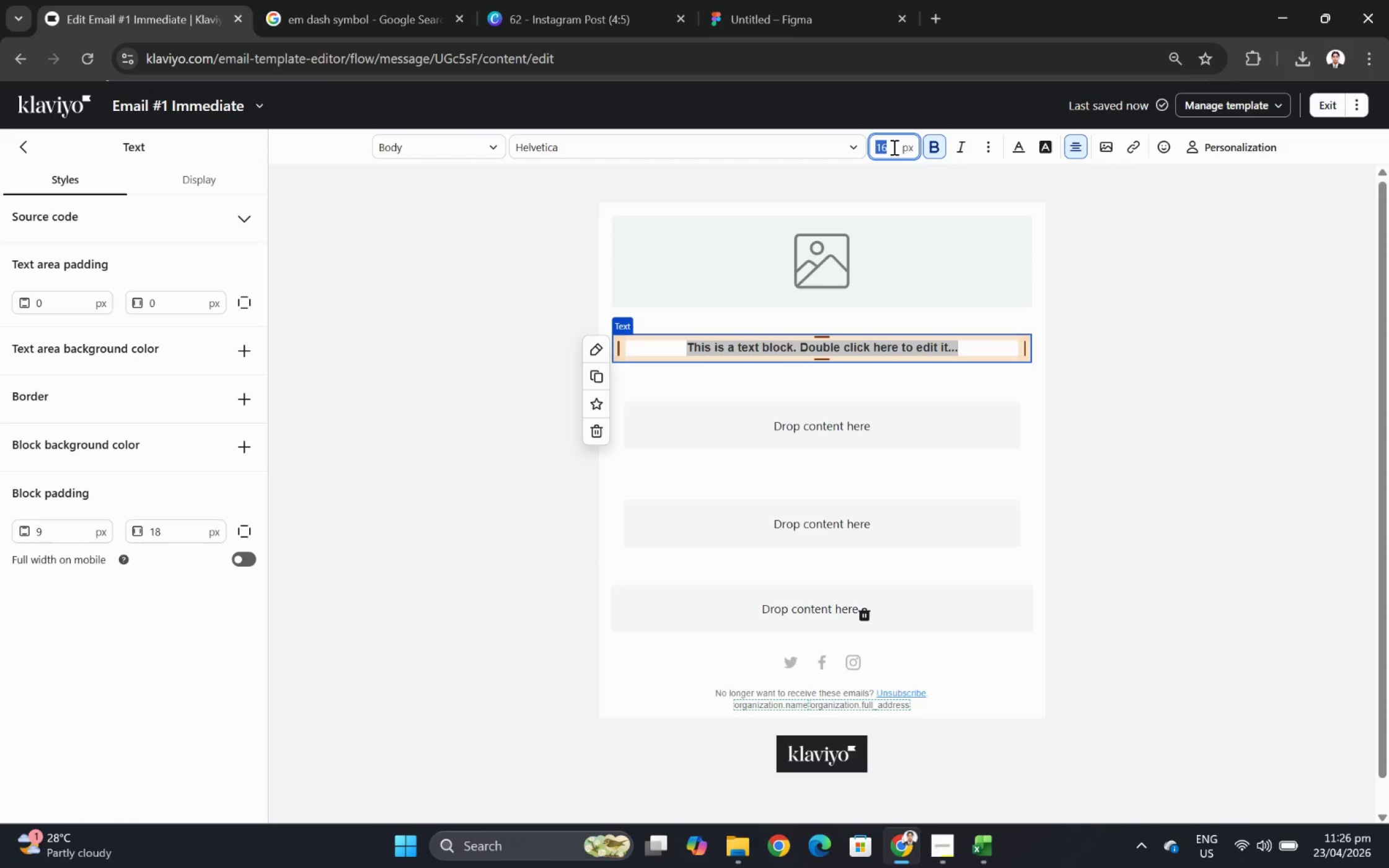 
key(Numpad3)
 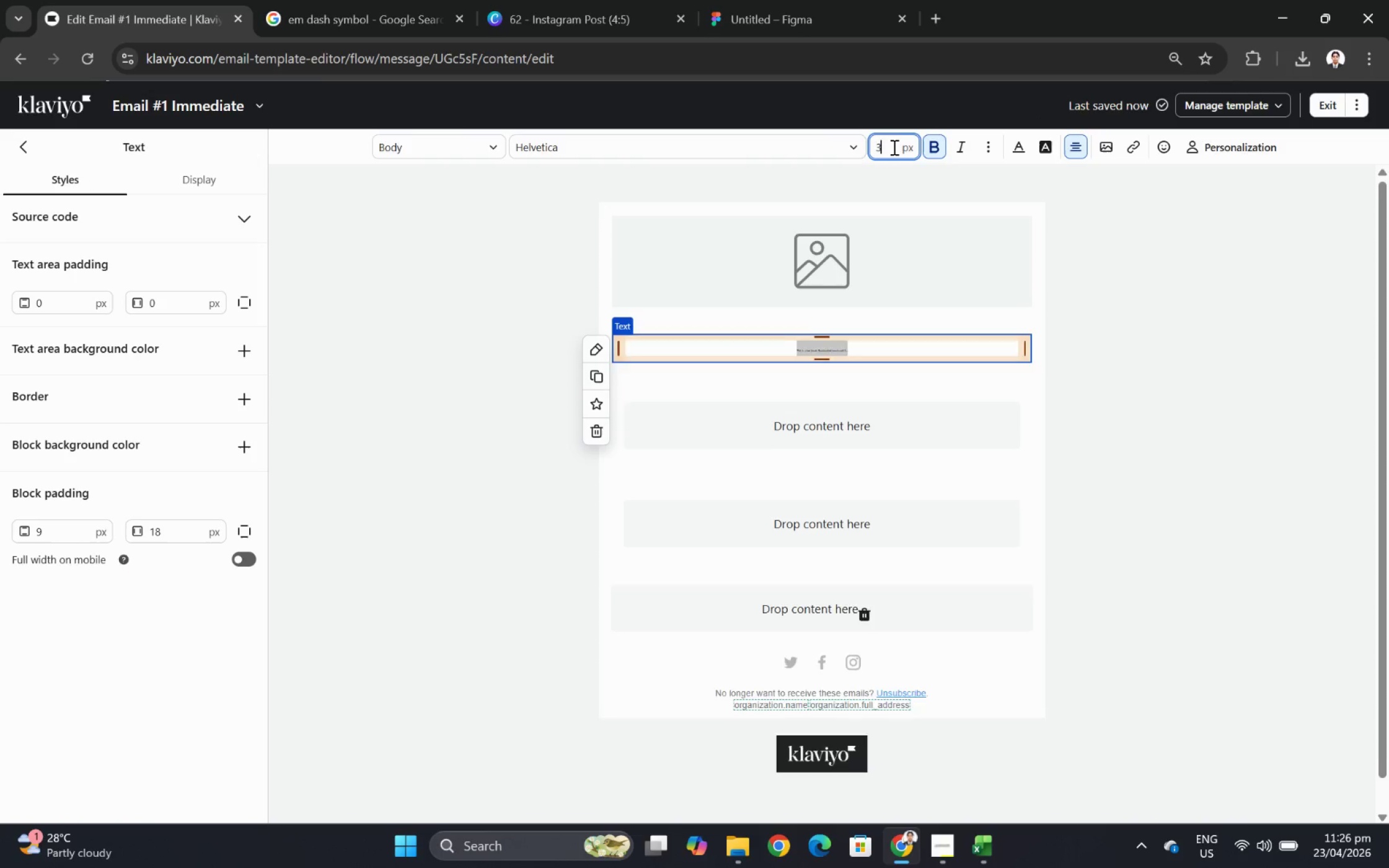 
key(Numpad2)
 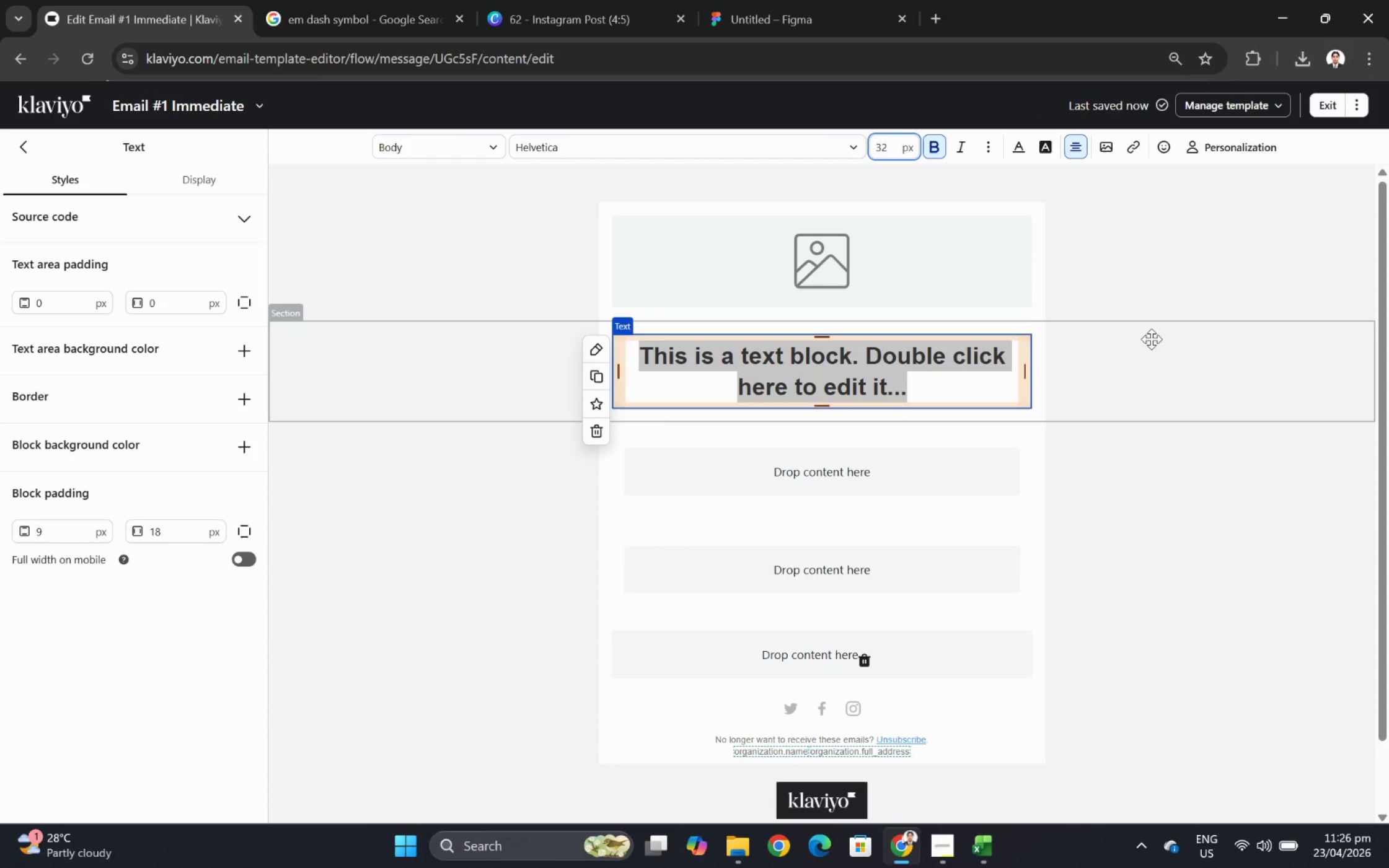 
left_click([1157, 419])
 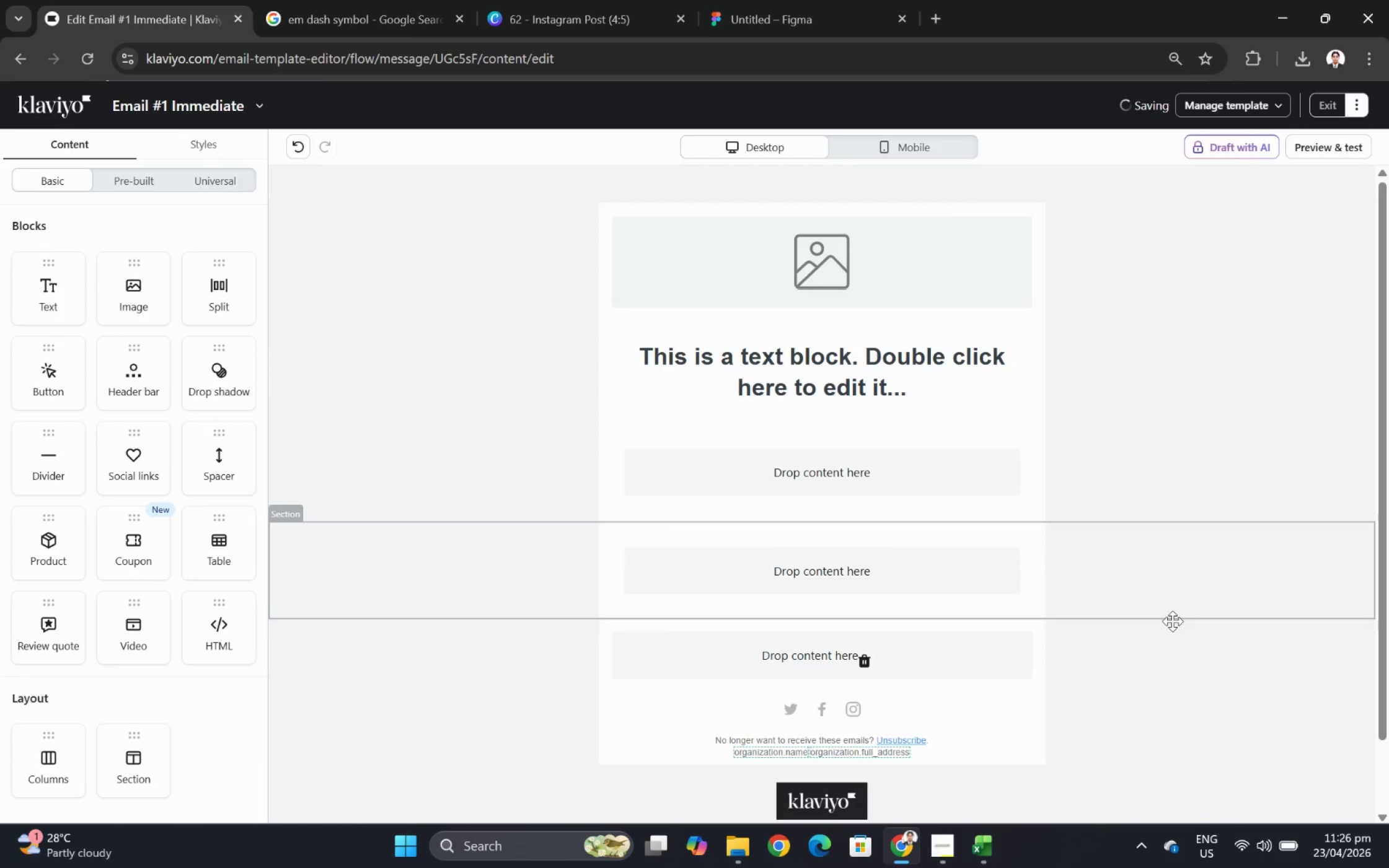 
left_click([1213, 644])
 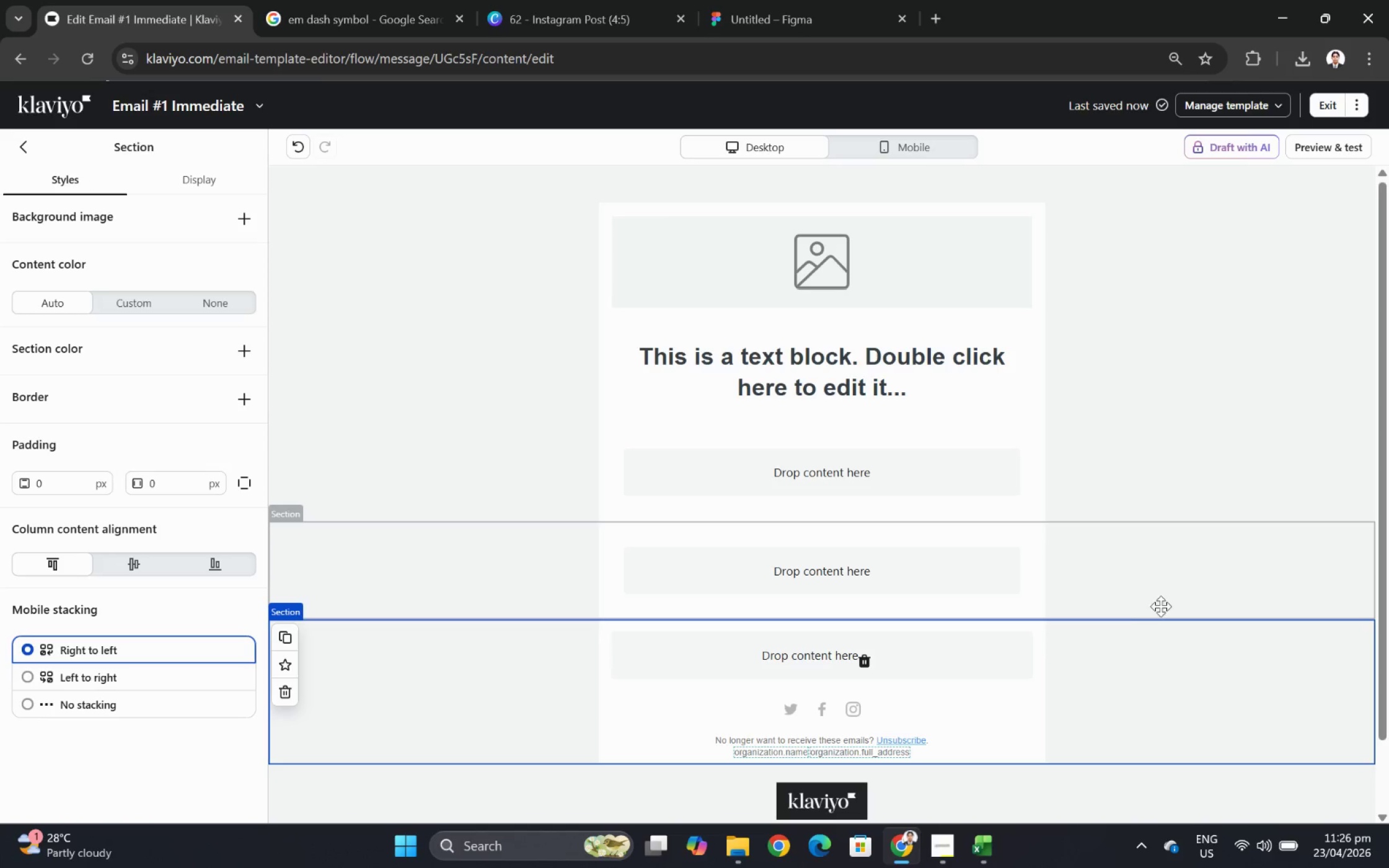 
left_click([955, 843])